 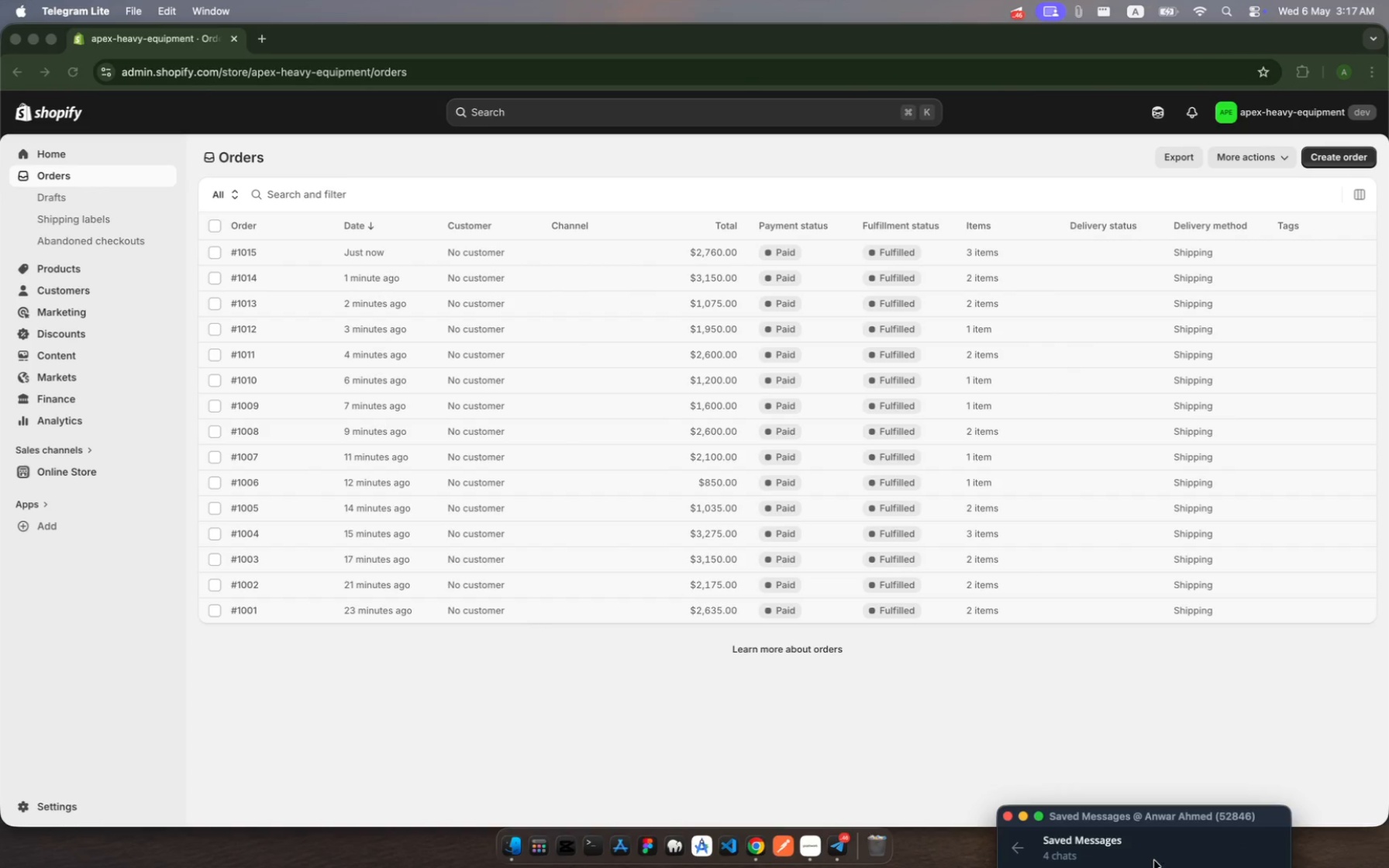 
left_click_drag(start_coordinate=[1077, 809], to_coordinate=[1058, 529])
 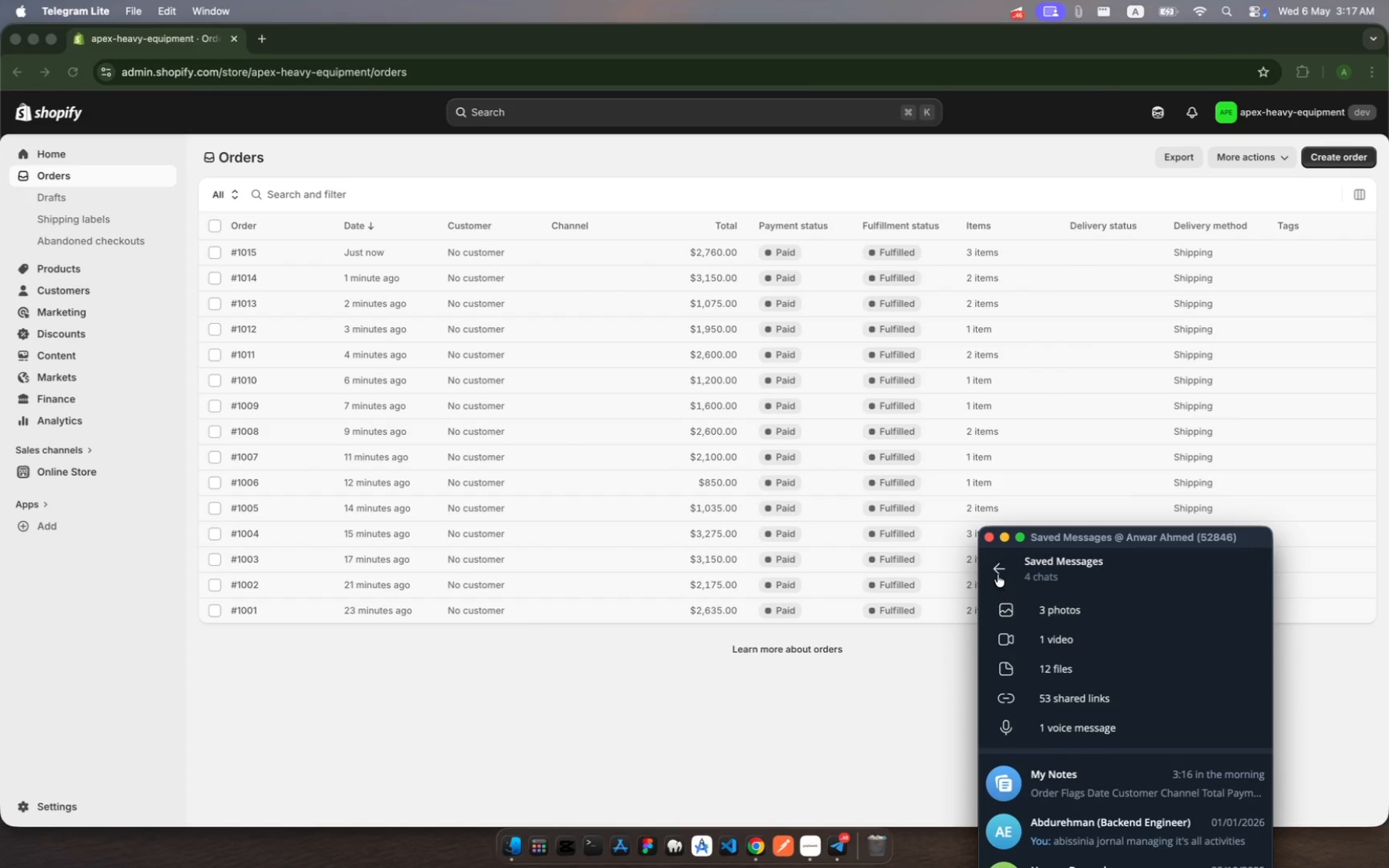 
left_click([998, 569])
 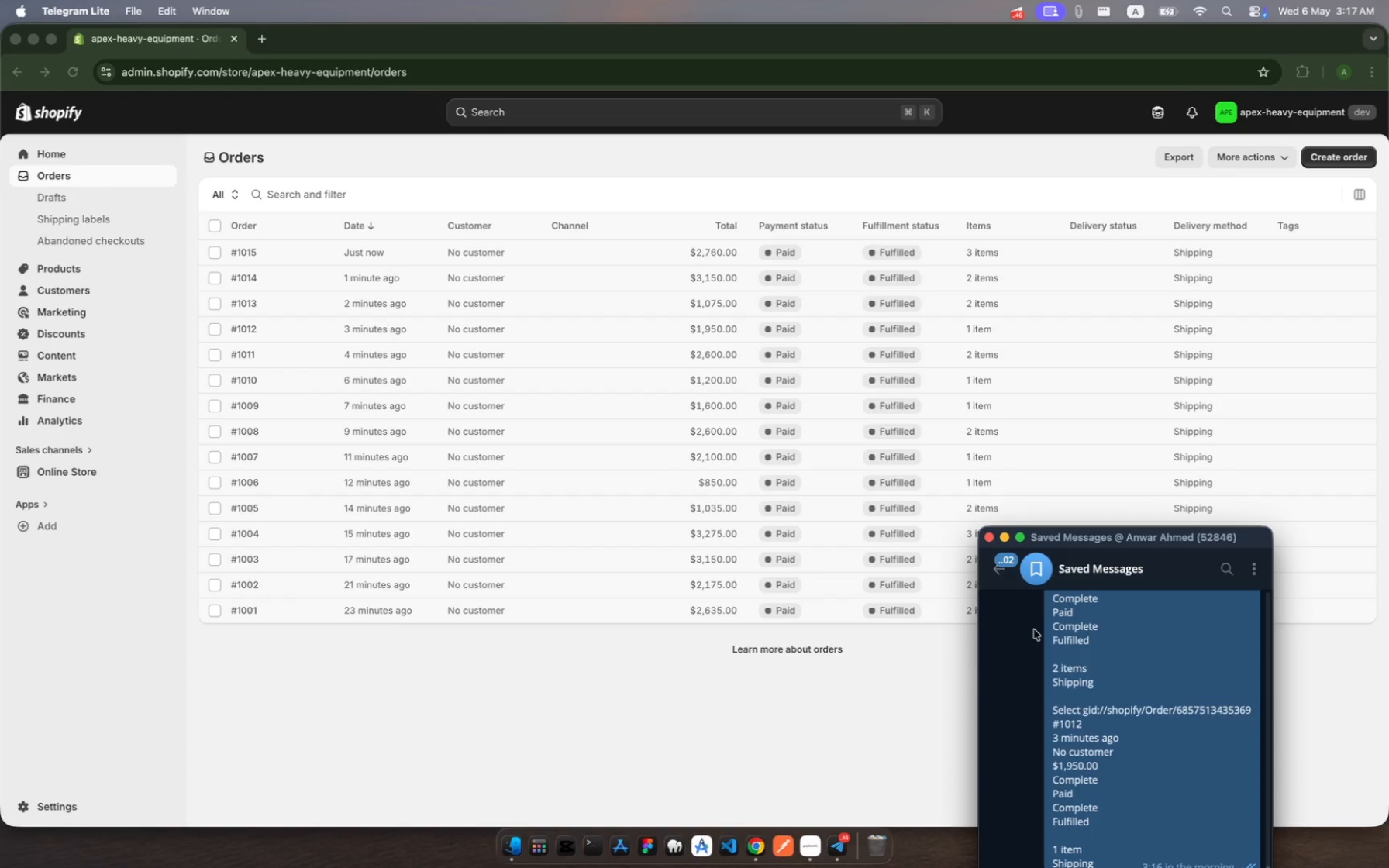 
scroll: coordinate [1108, 693], scroll_direction: down, amount: 133.0
 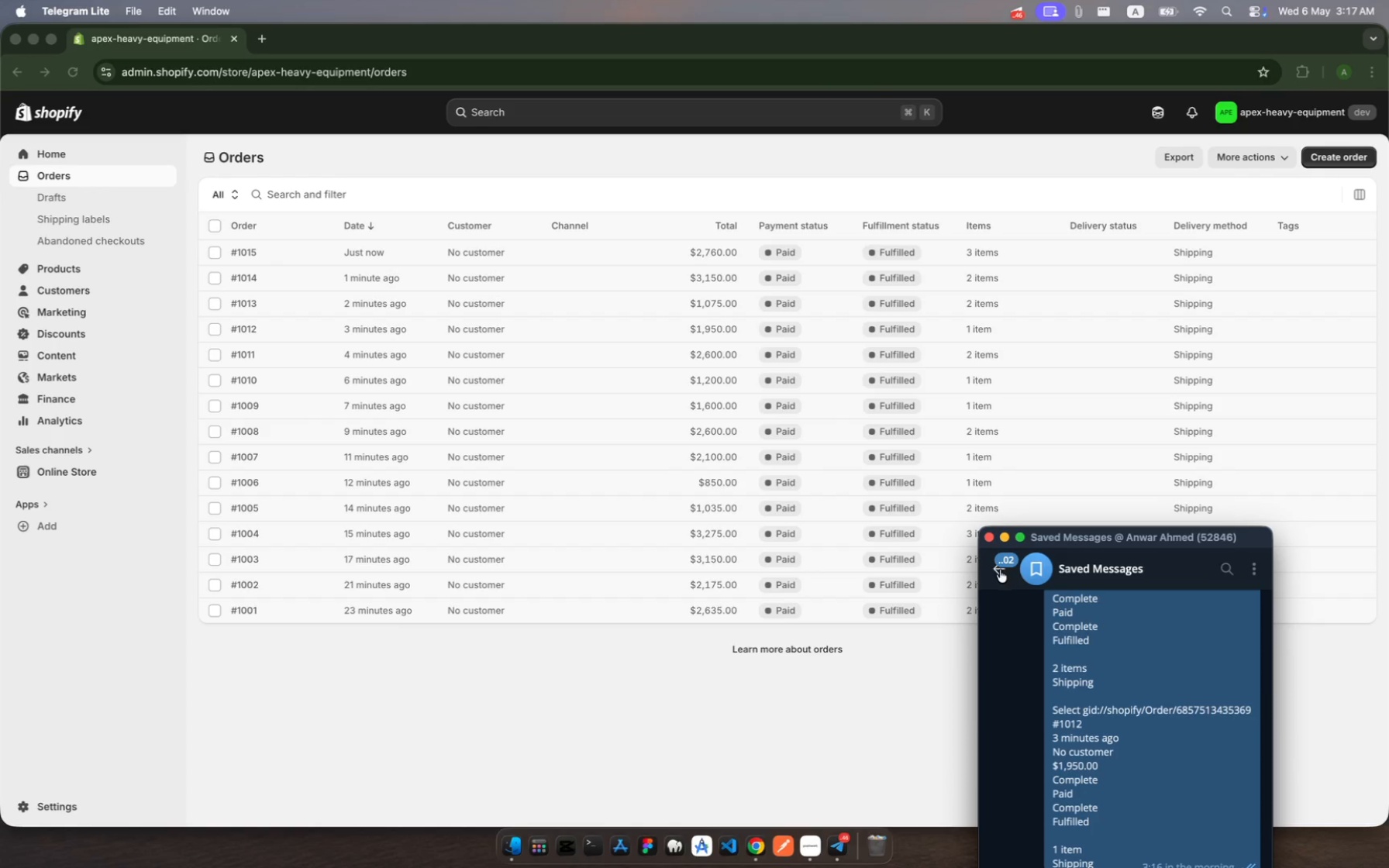 
left_click([1000, 570])
 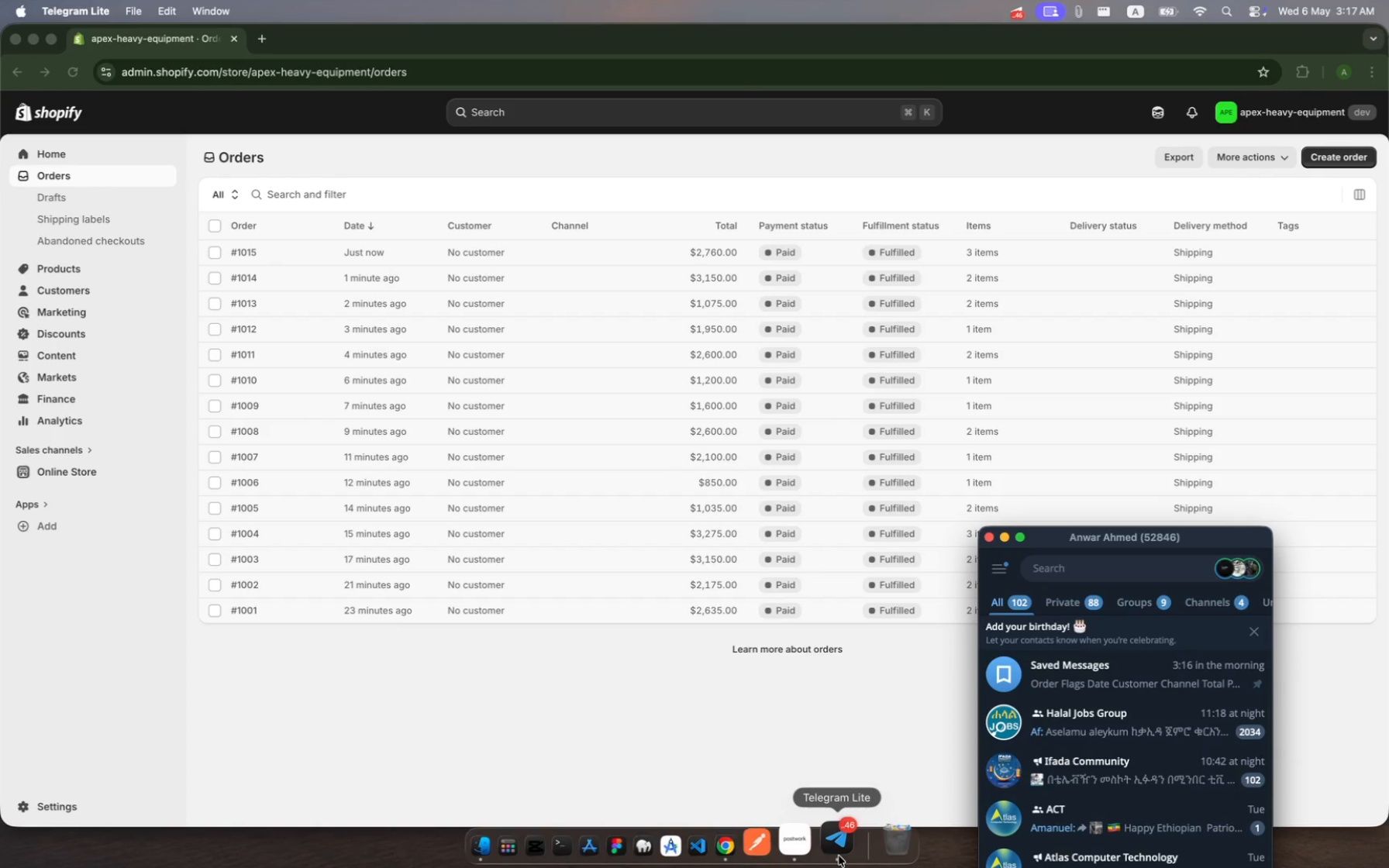 
right_click([839, 856])
 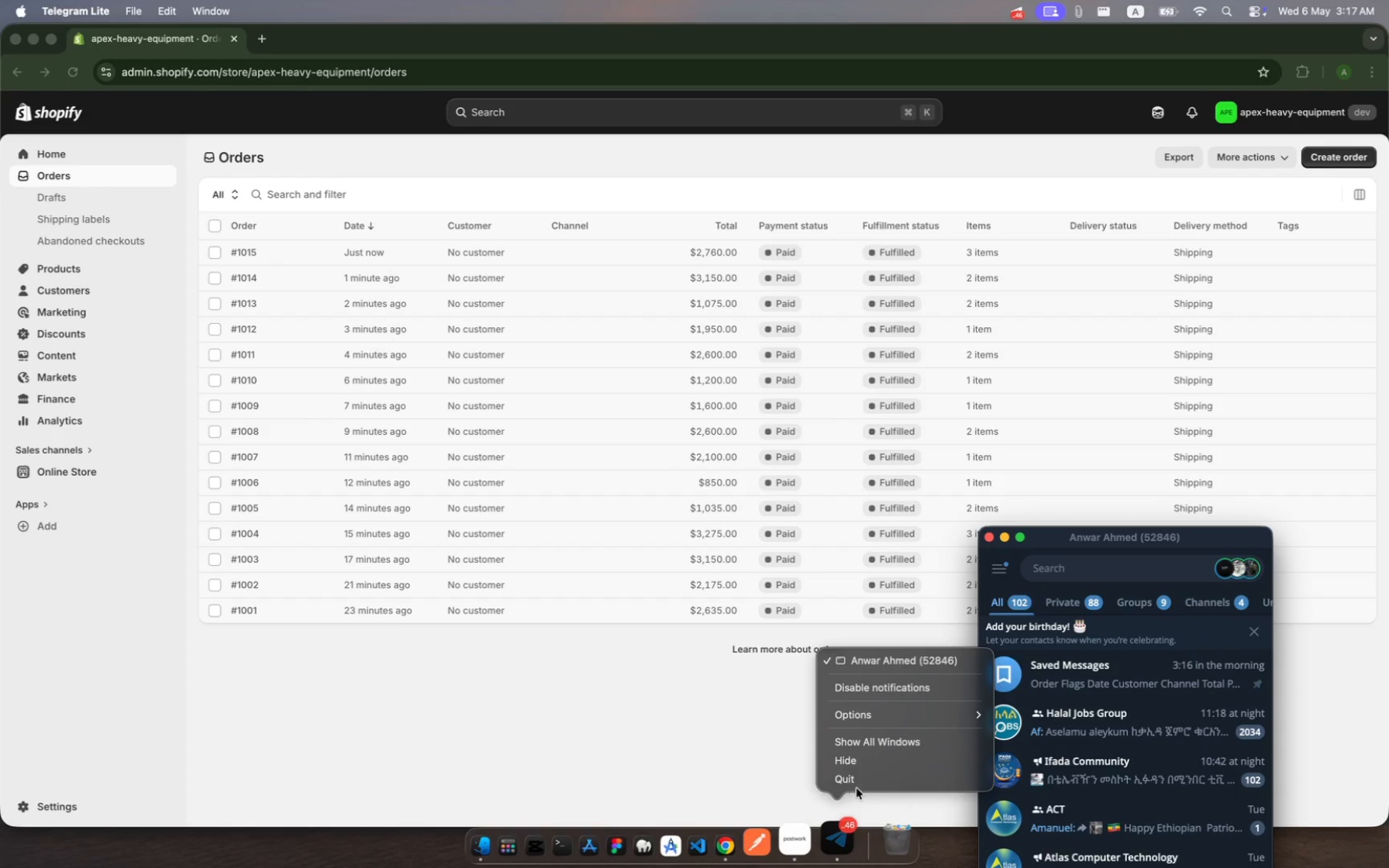 
left_click([860, 783])
 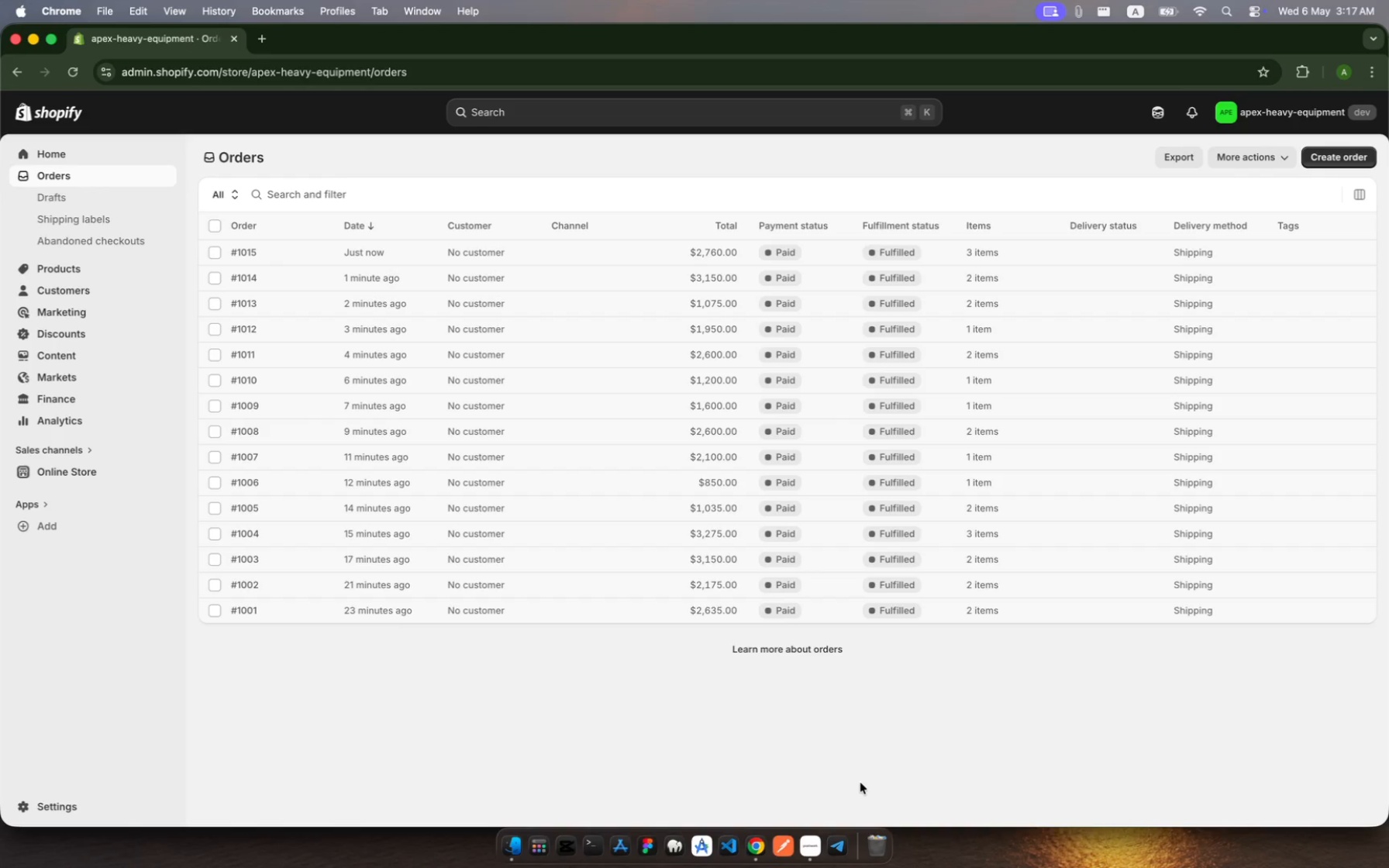 
wait(9.66)
 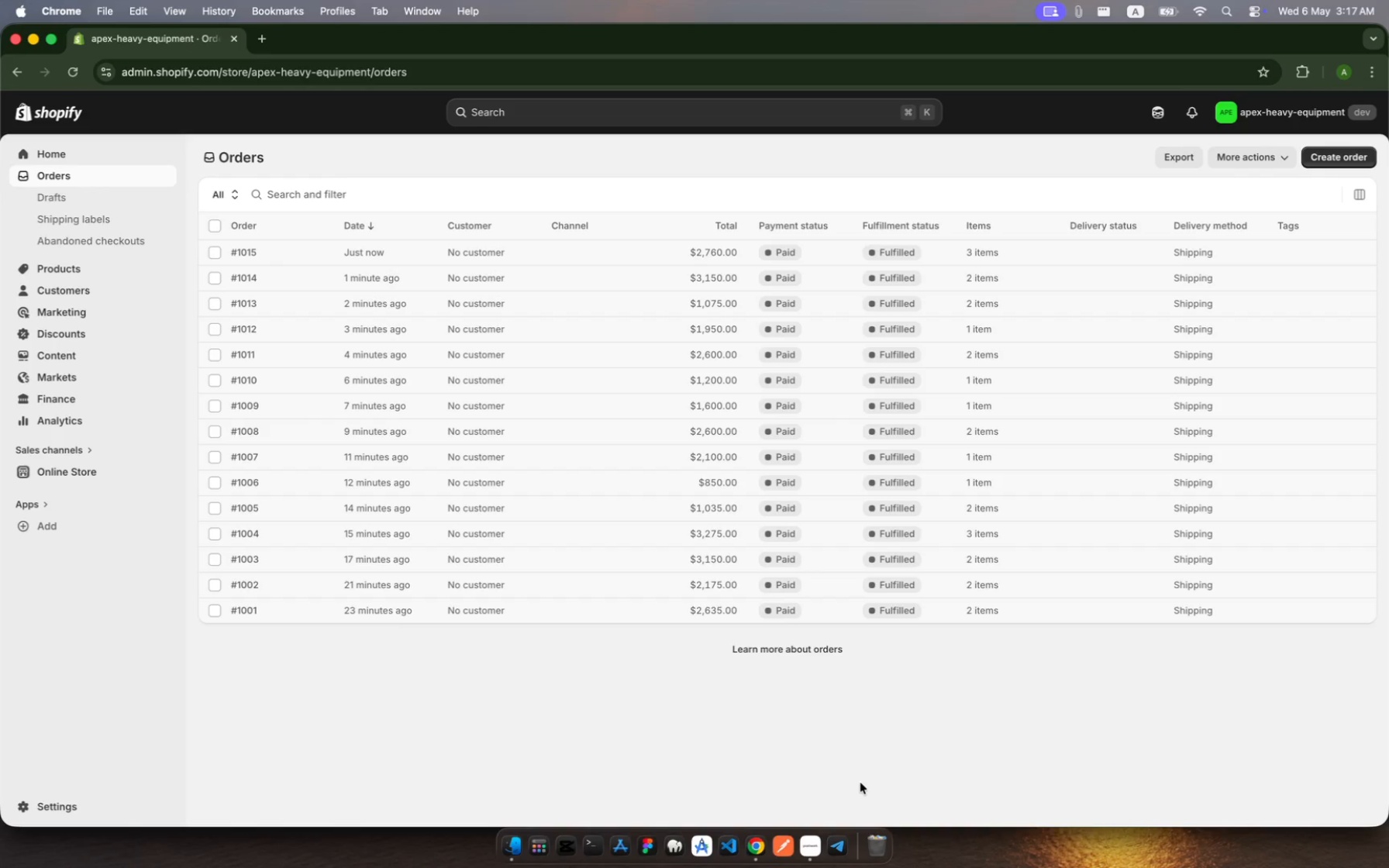 
left_click([112, 417])
 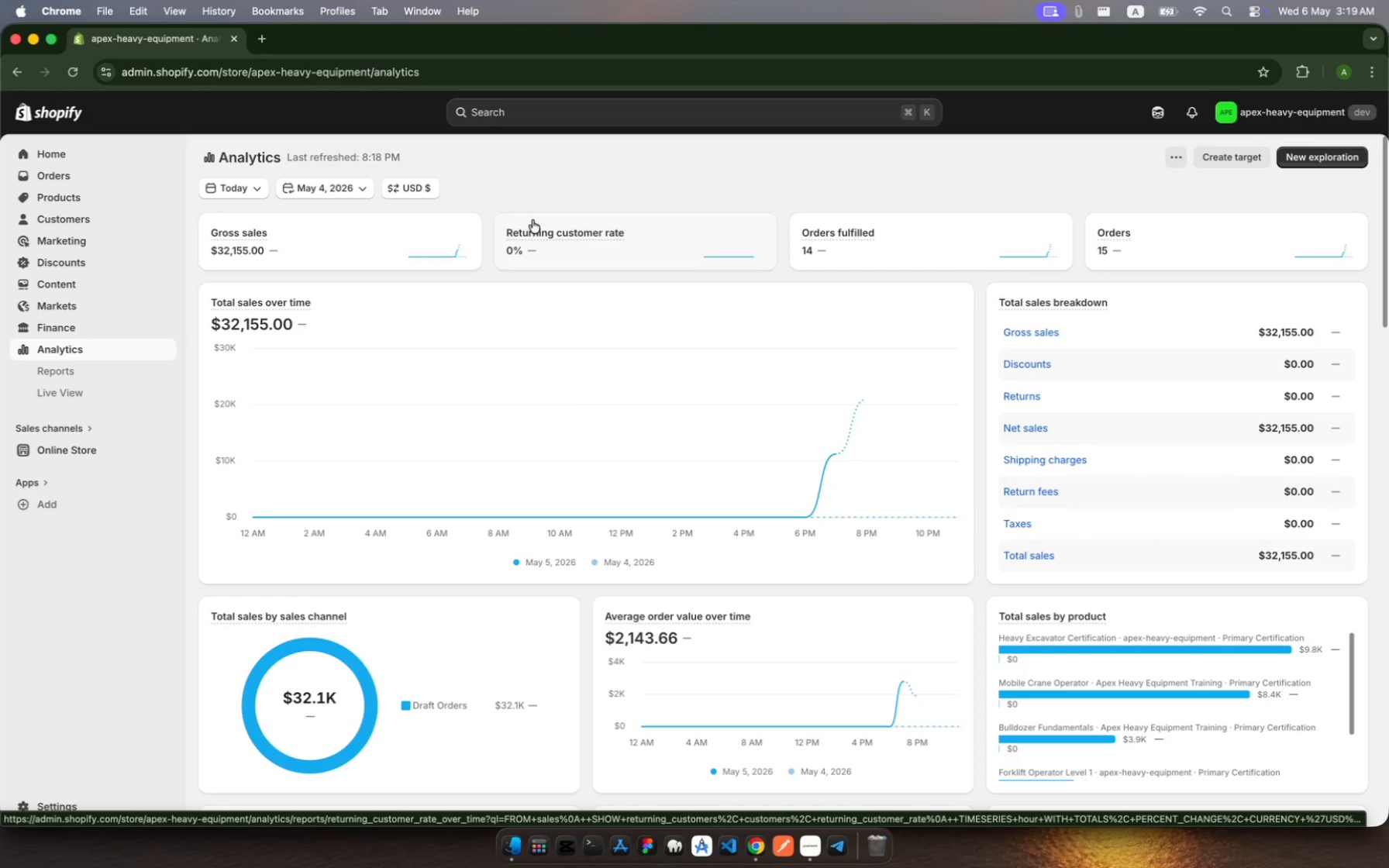 
wait(122.08)
 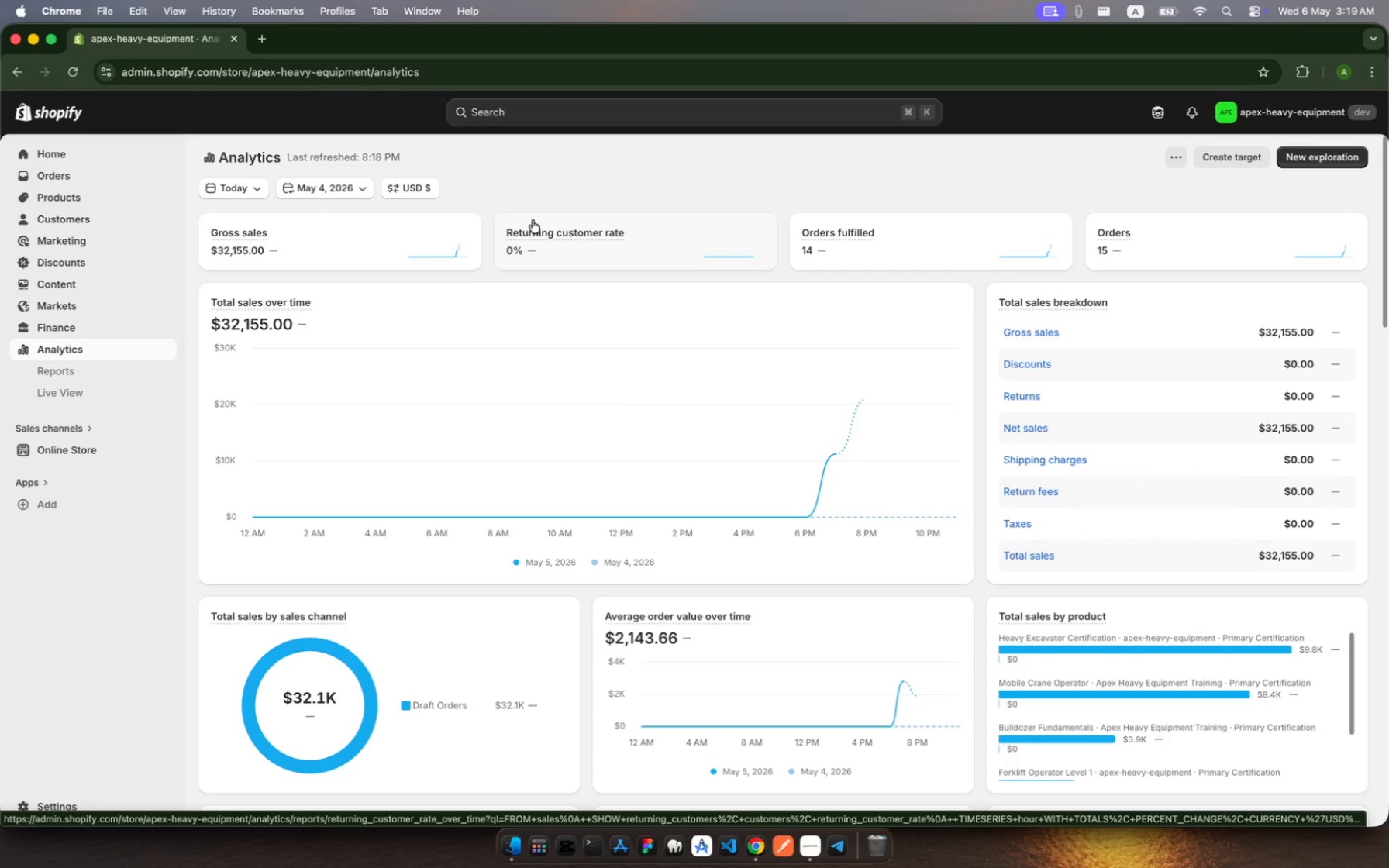 
left_click([41, 372])
 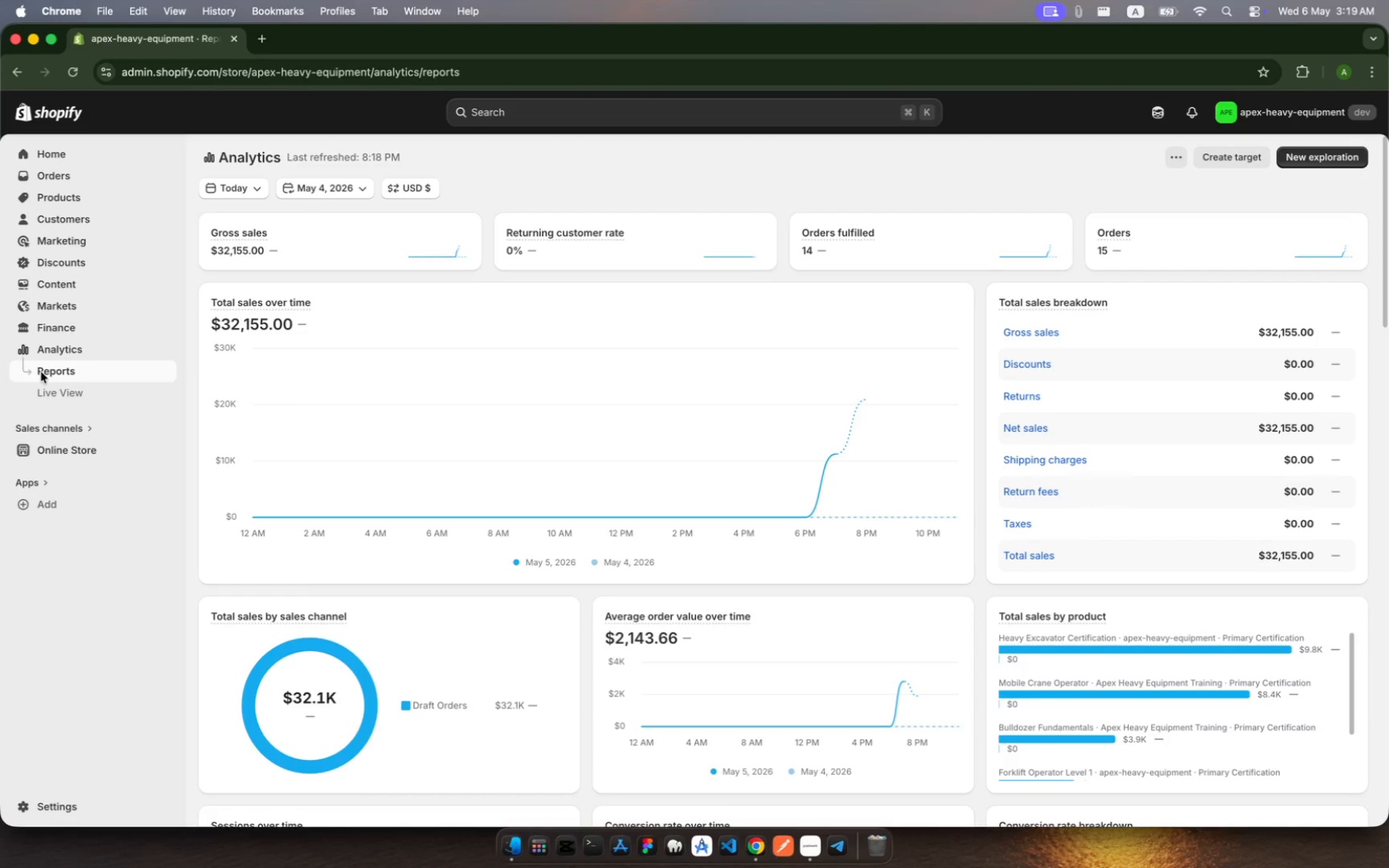 
left_click([41, 372])
 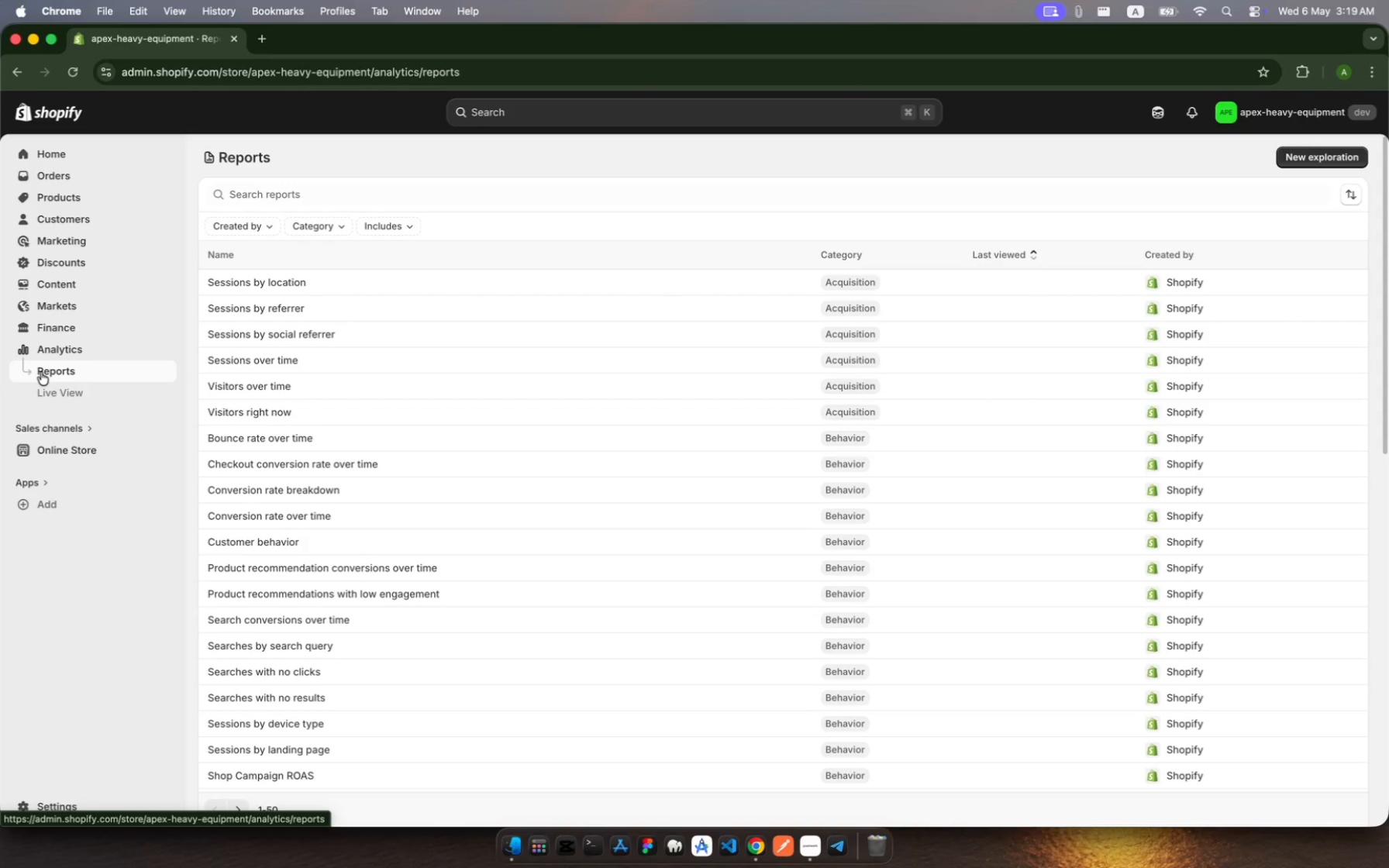 
wait(16.72)
 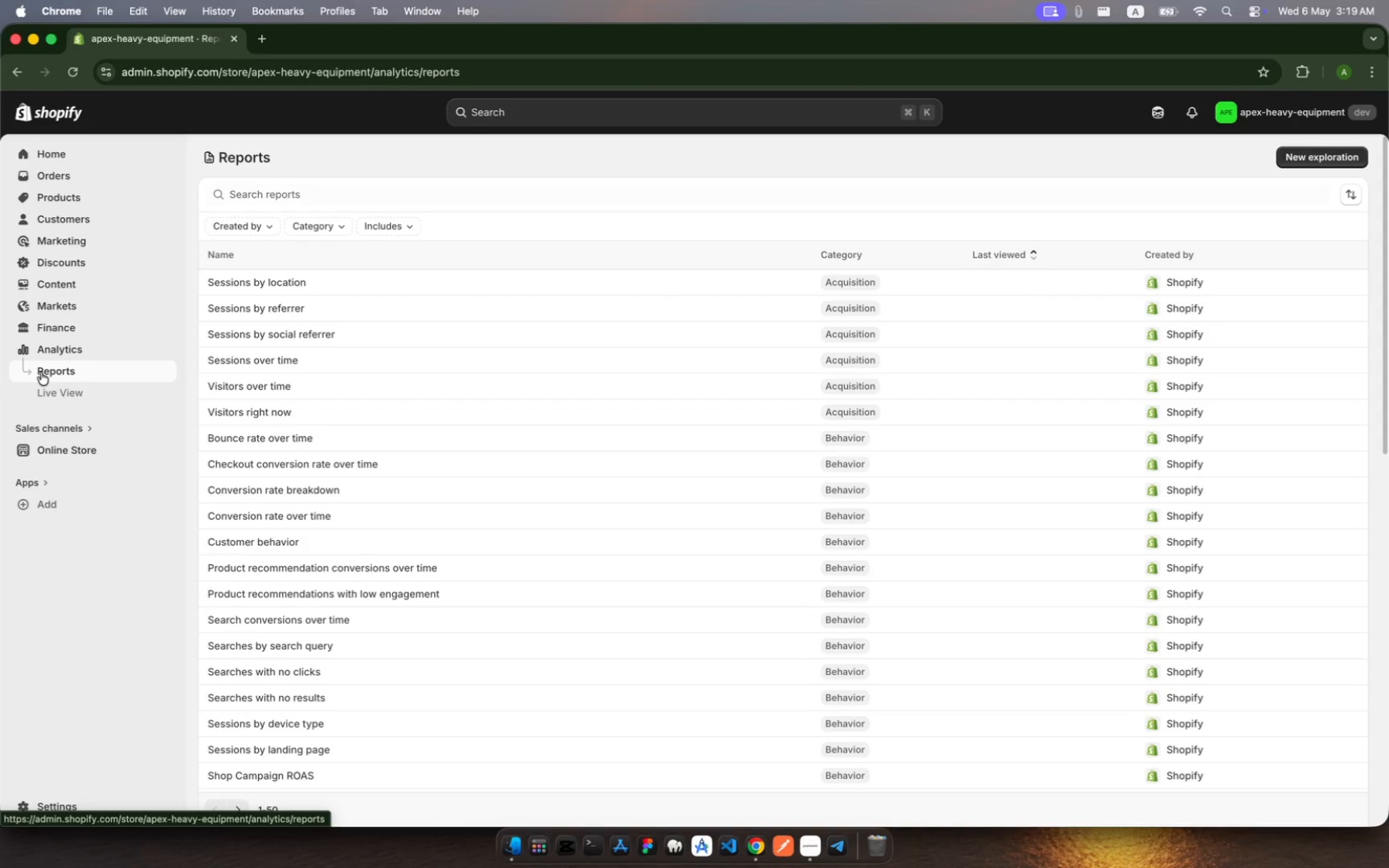 
left_click([332, 194])
 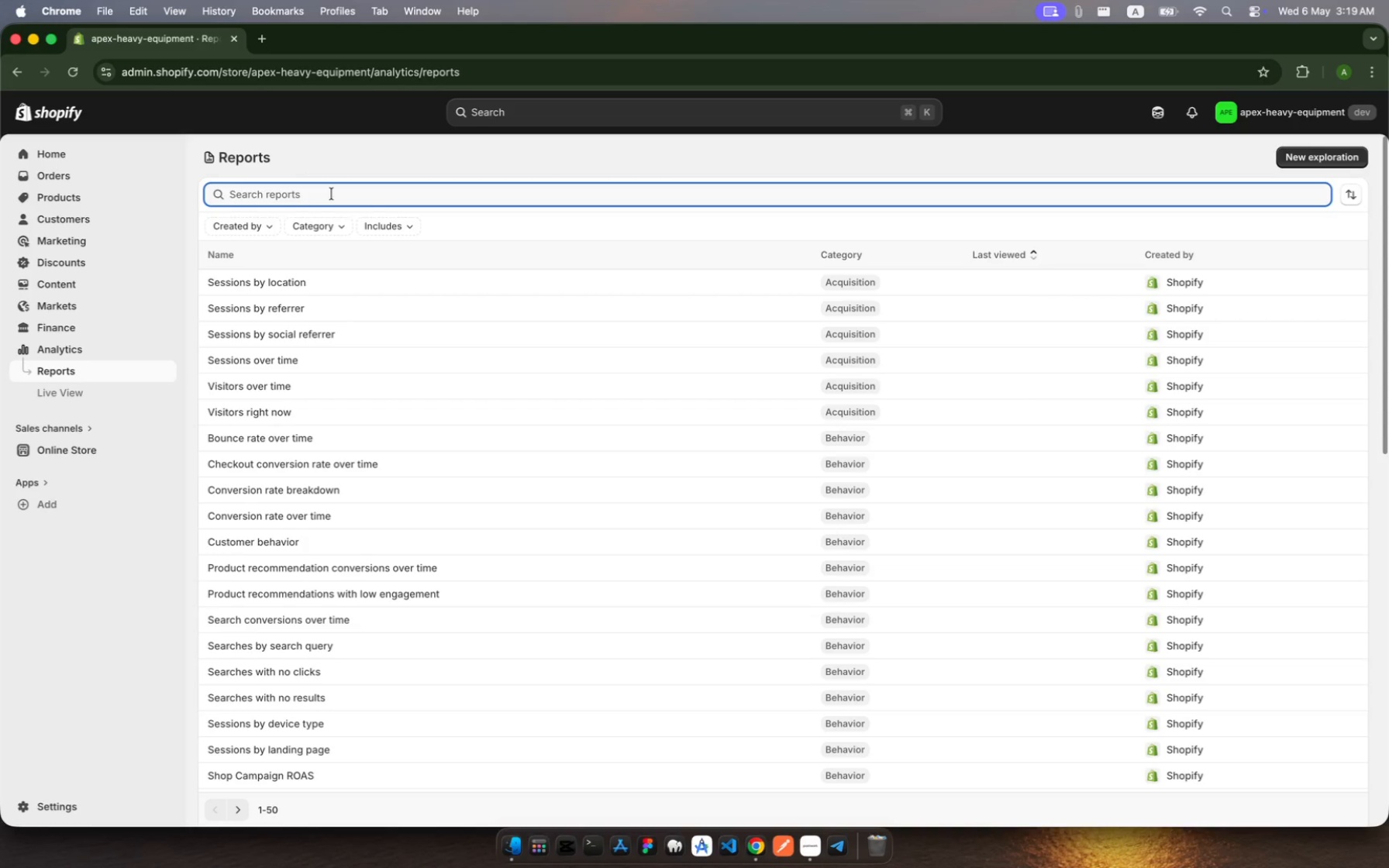 
type(sales by product)
 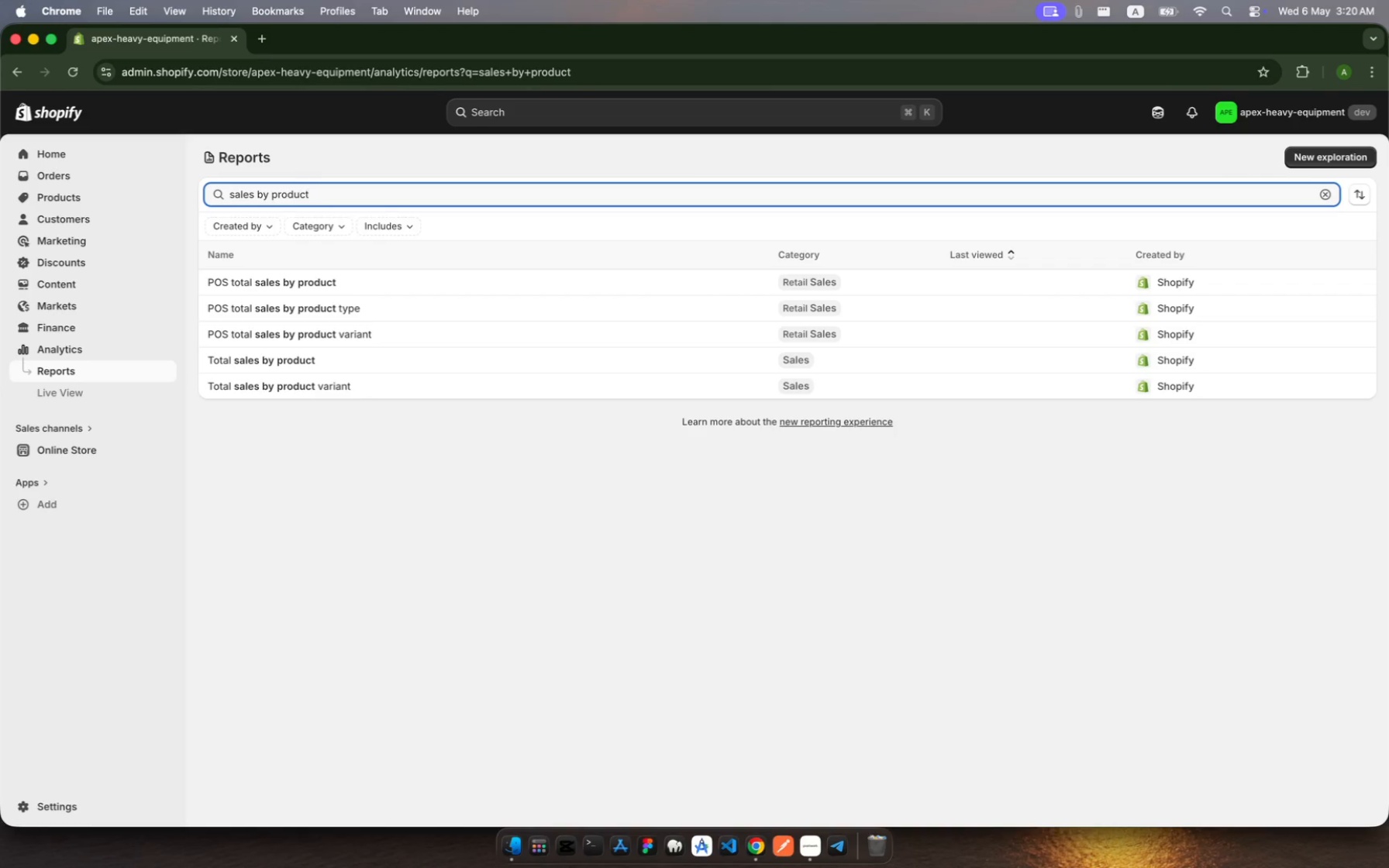 
wait(23.14)
 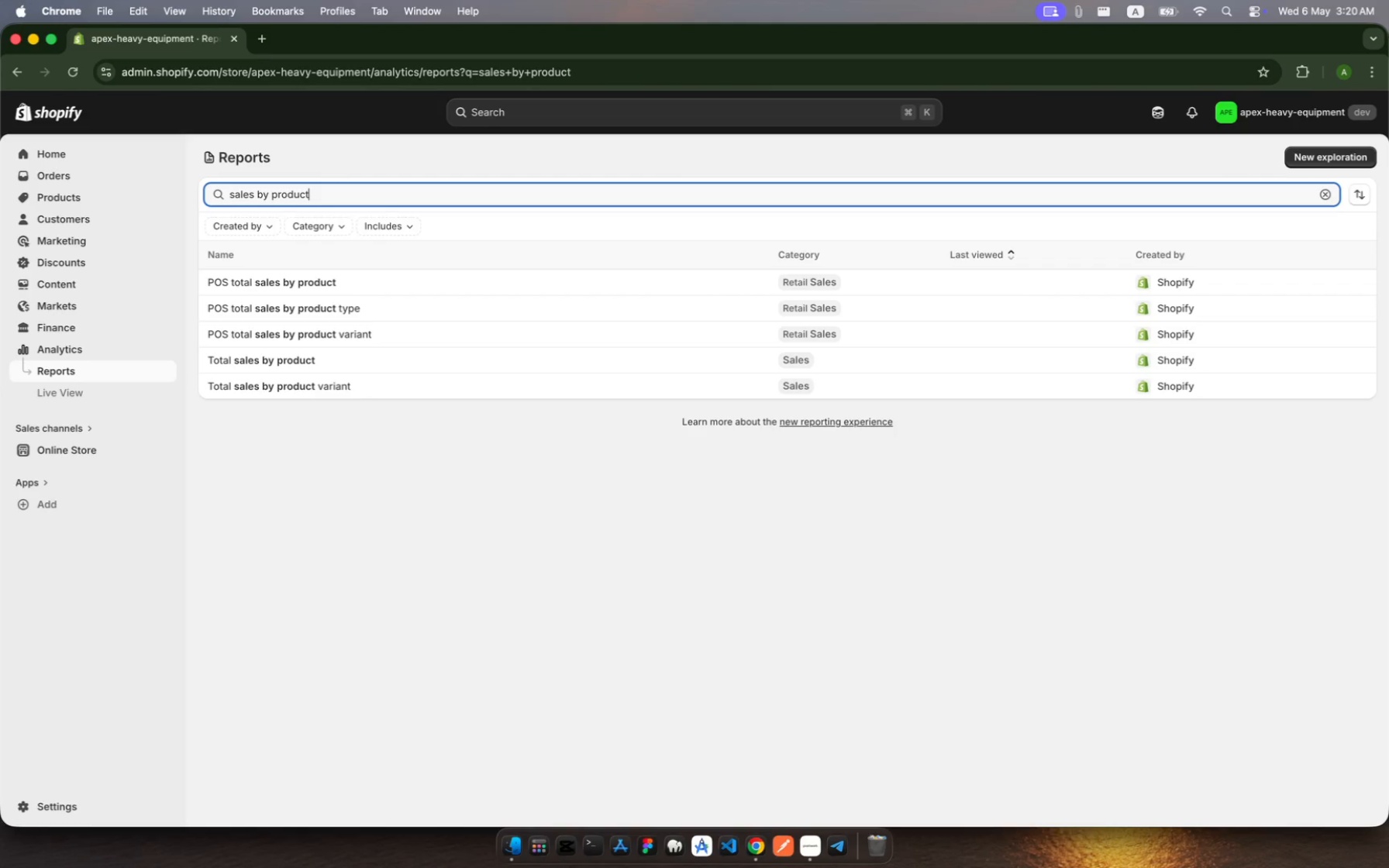 
key(Meta+A)
 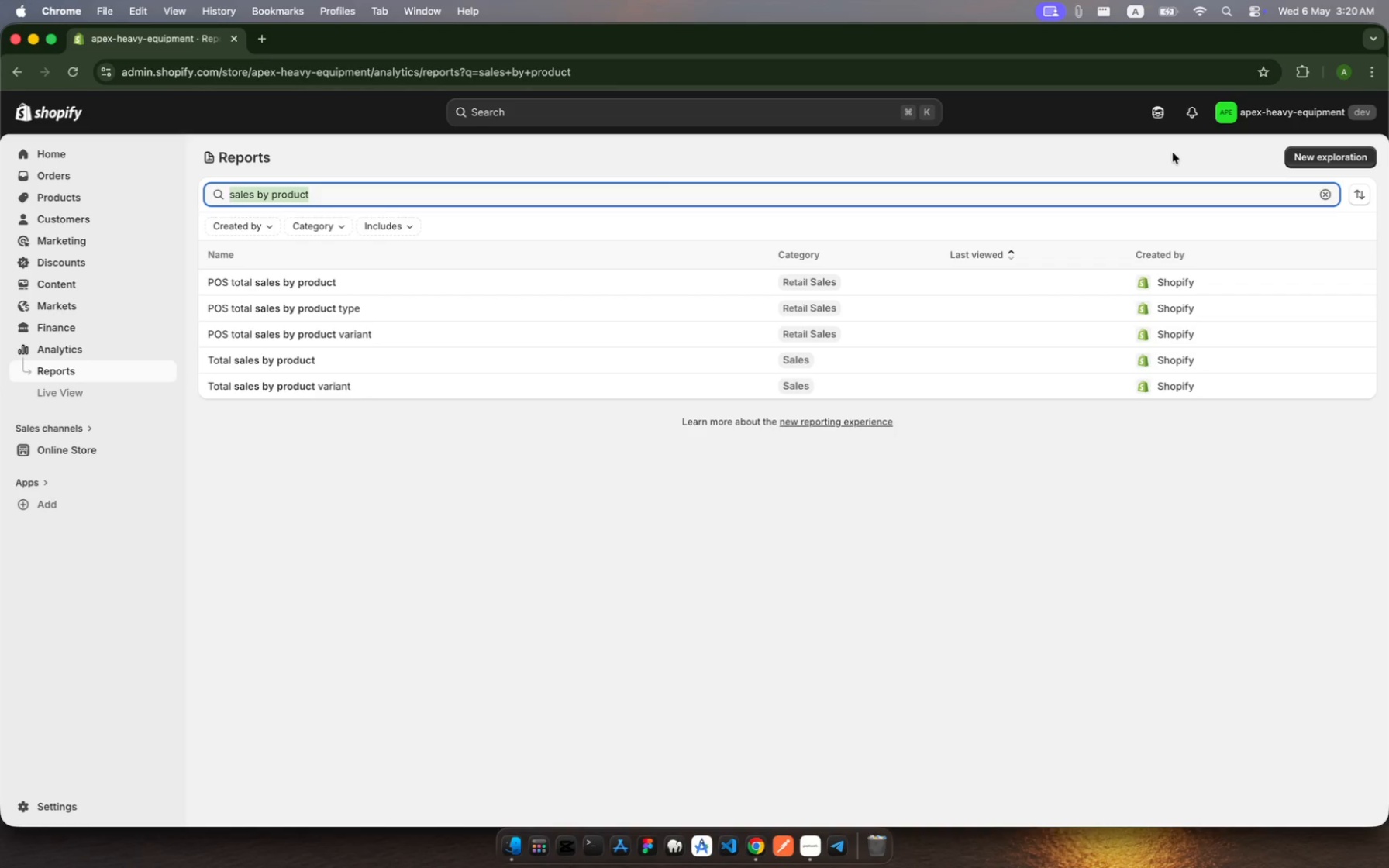 
key(Meta+C)
 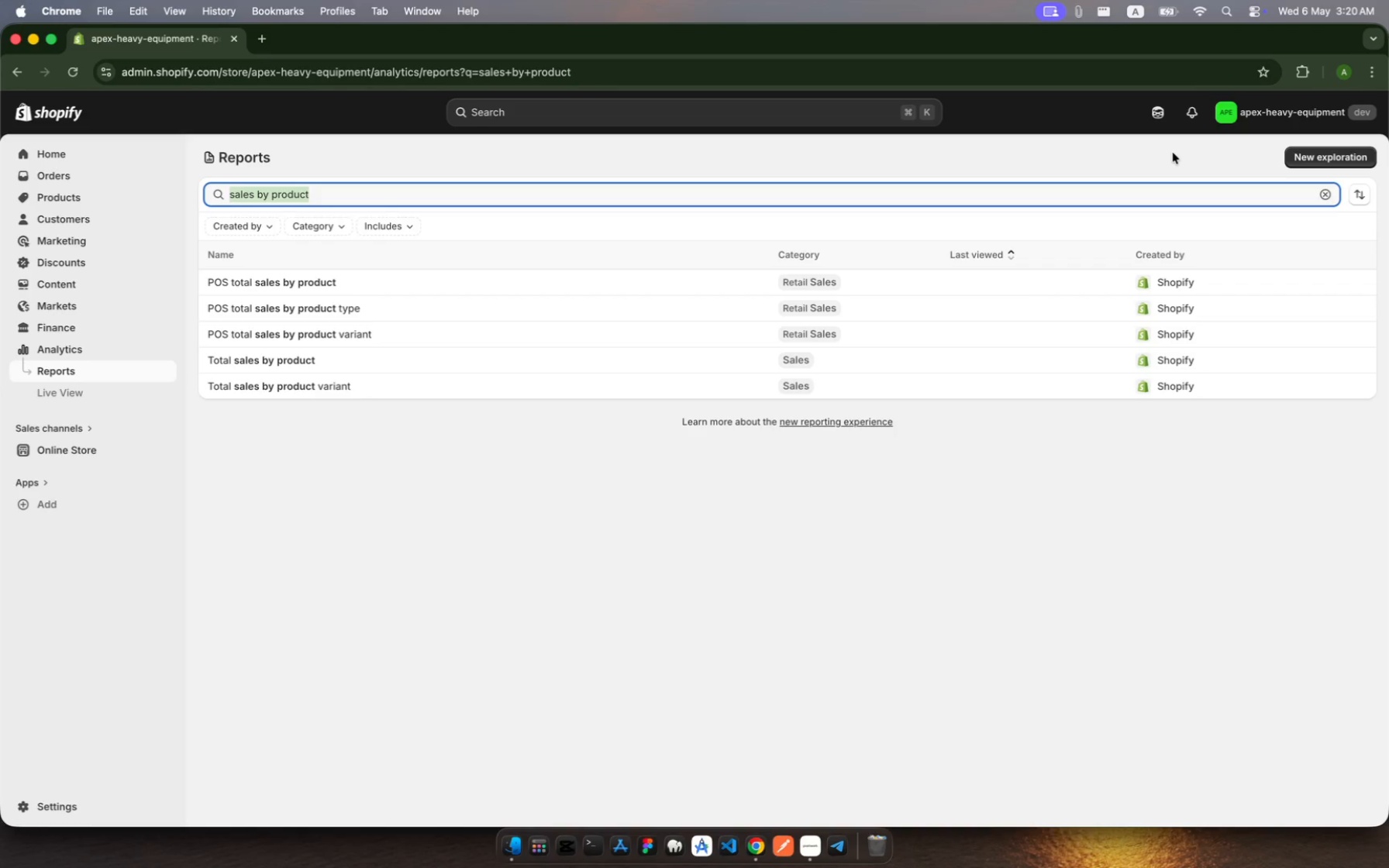 
key(Meta+C)
 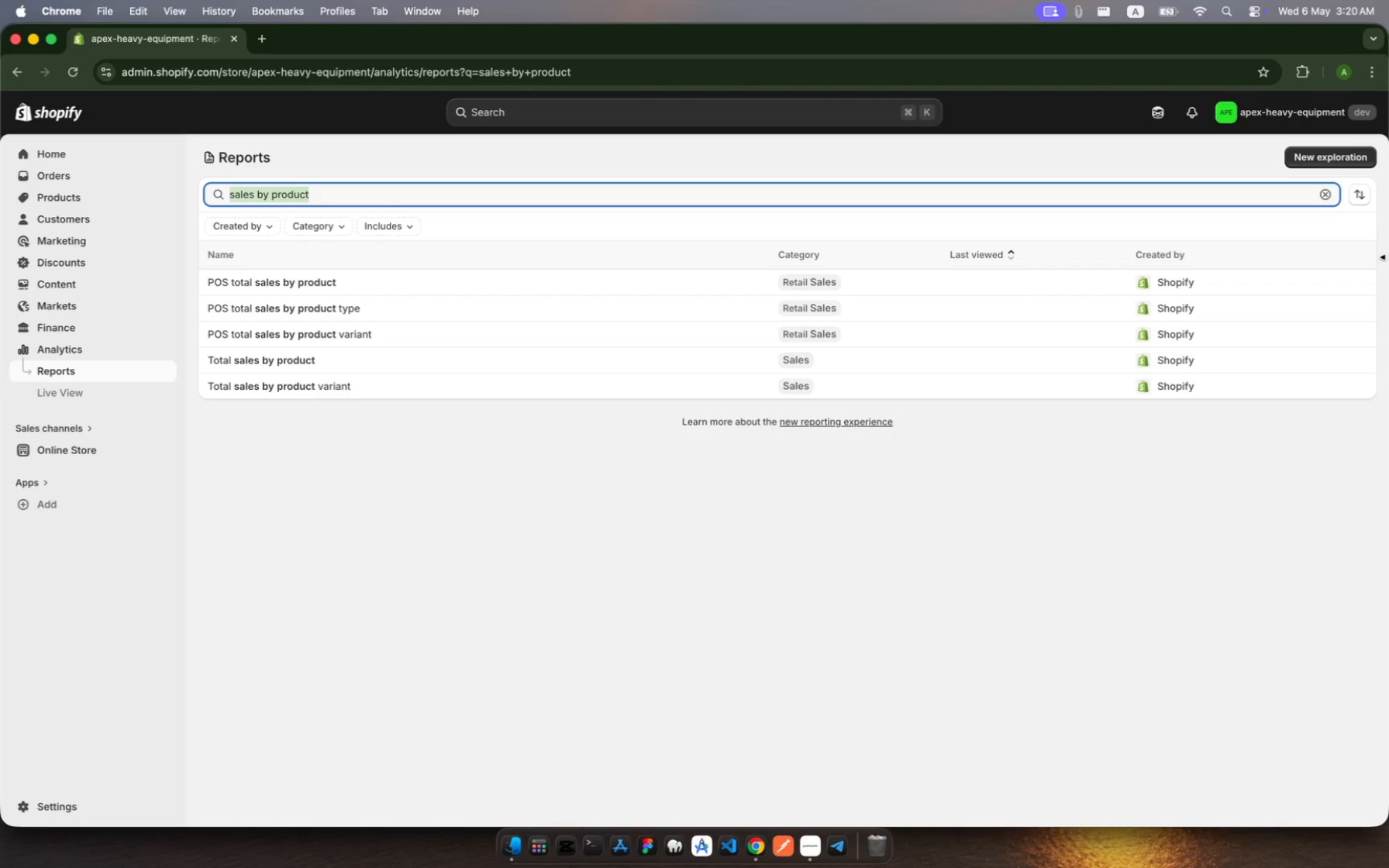 
wait(5.25)
 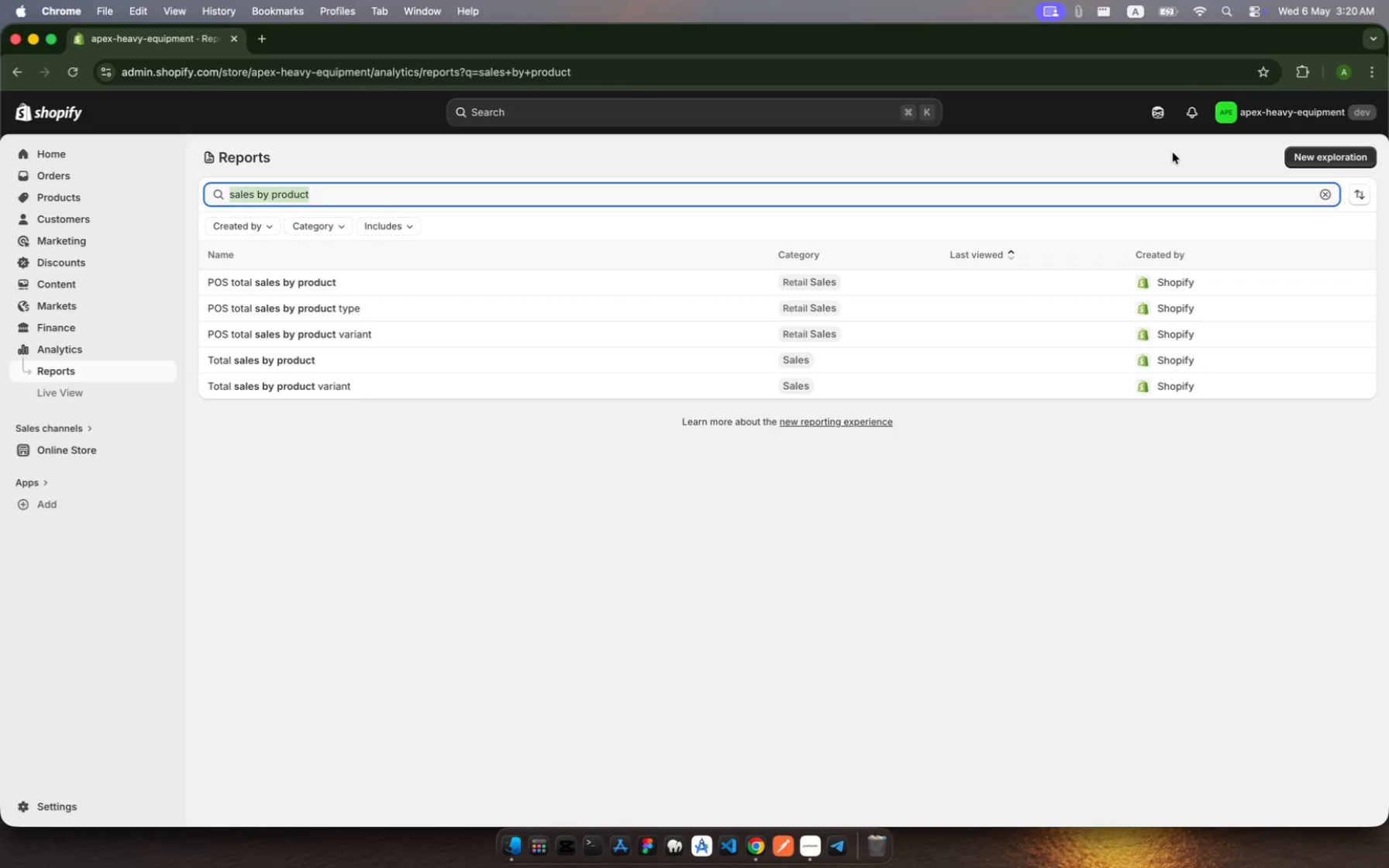 
left_click([1314, 156])
 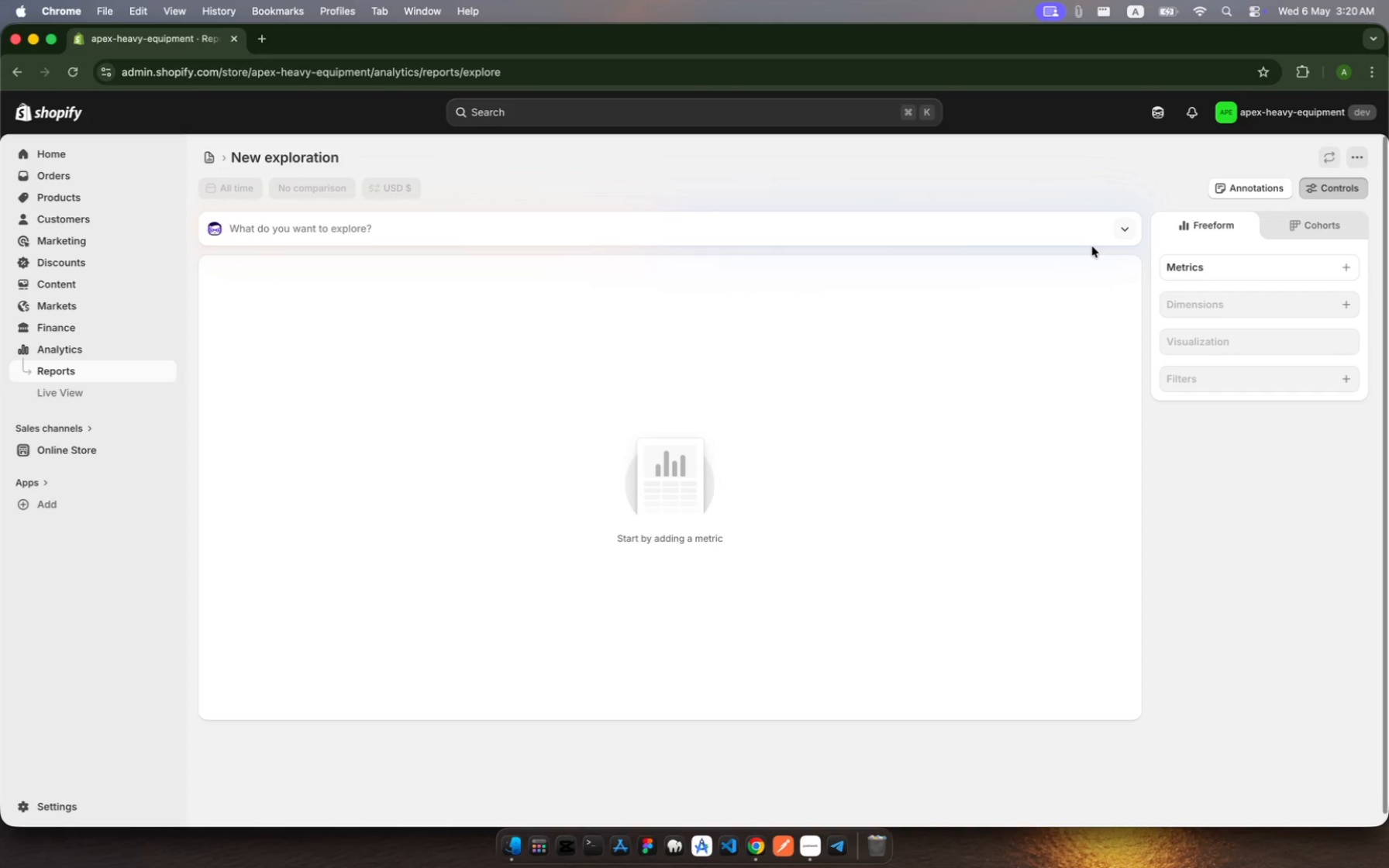 
wait(13.09)
 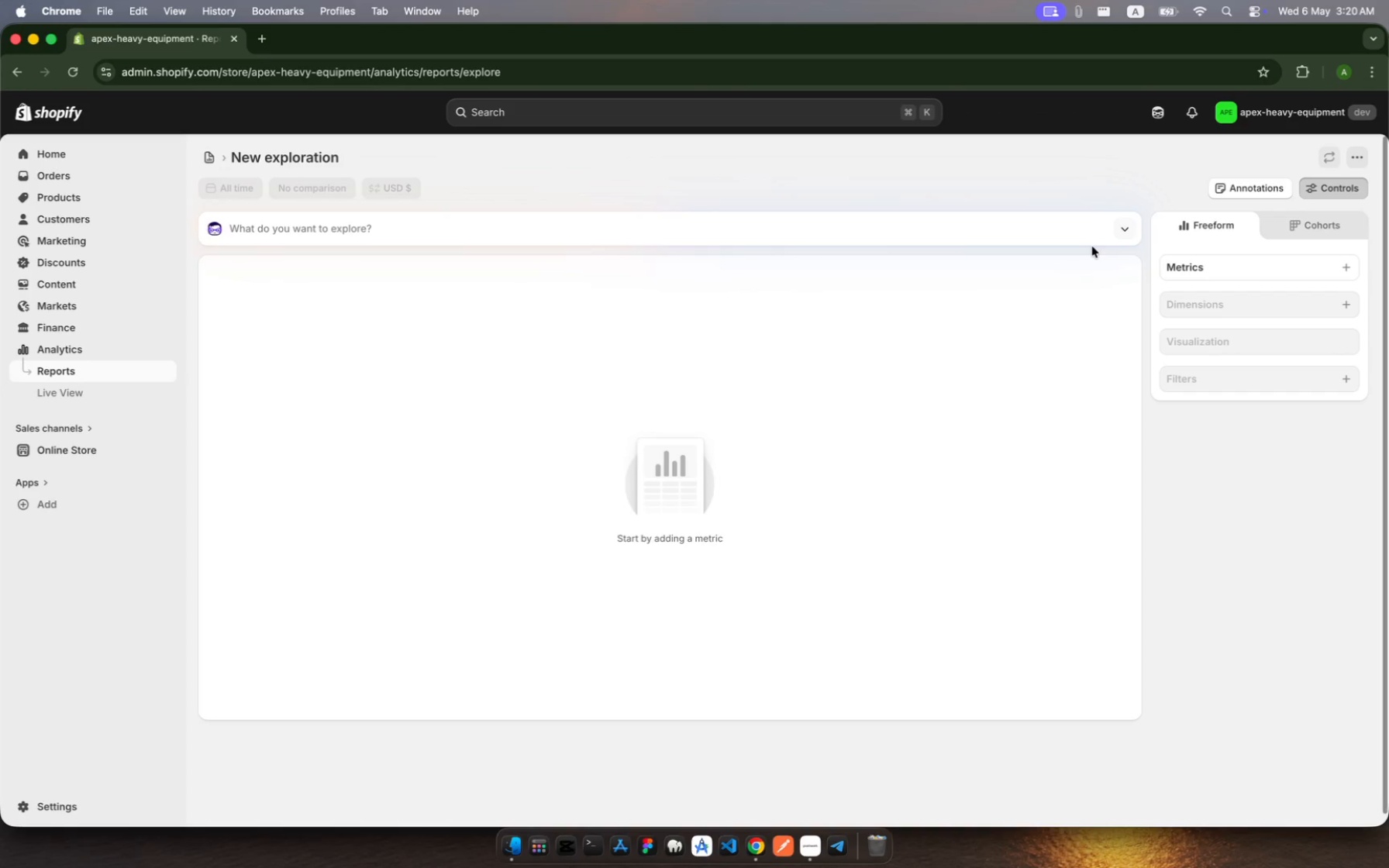 
left_click([1256, 181])
 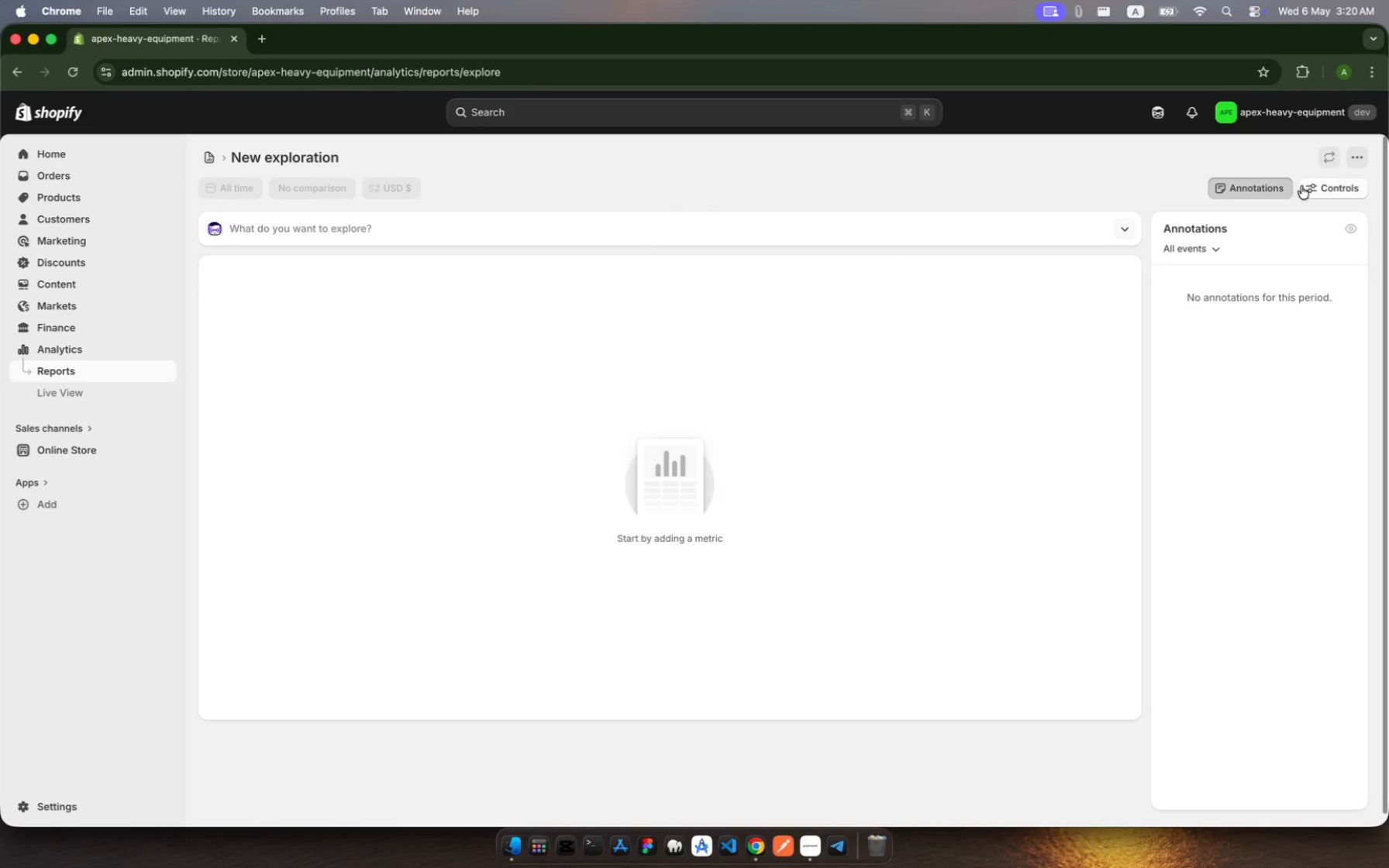 
left_click([1310, 183])
 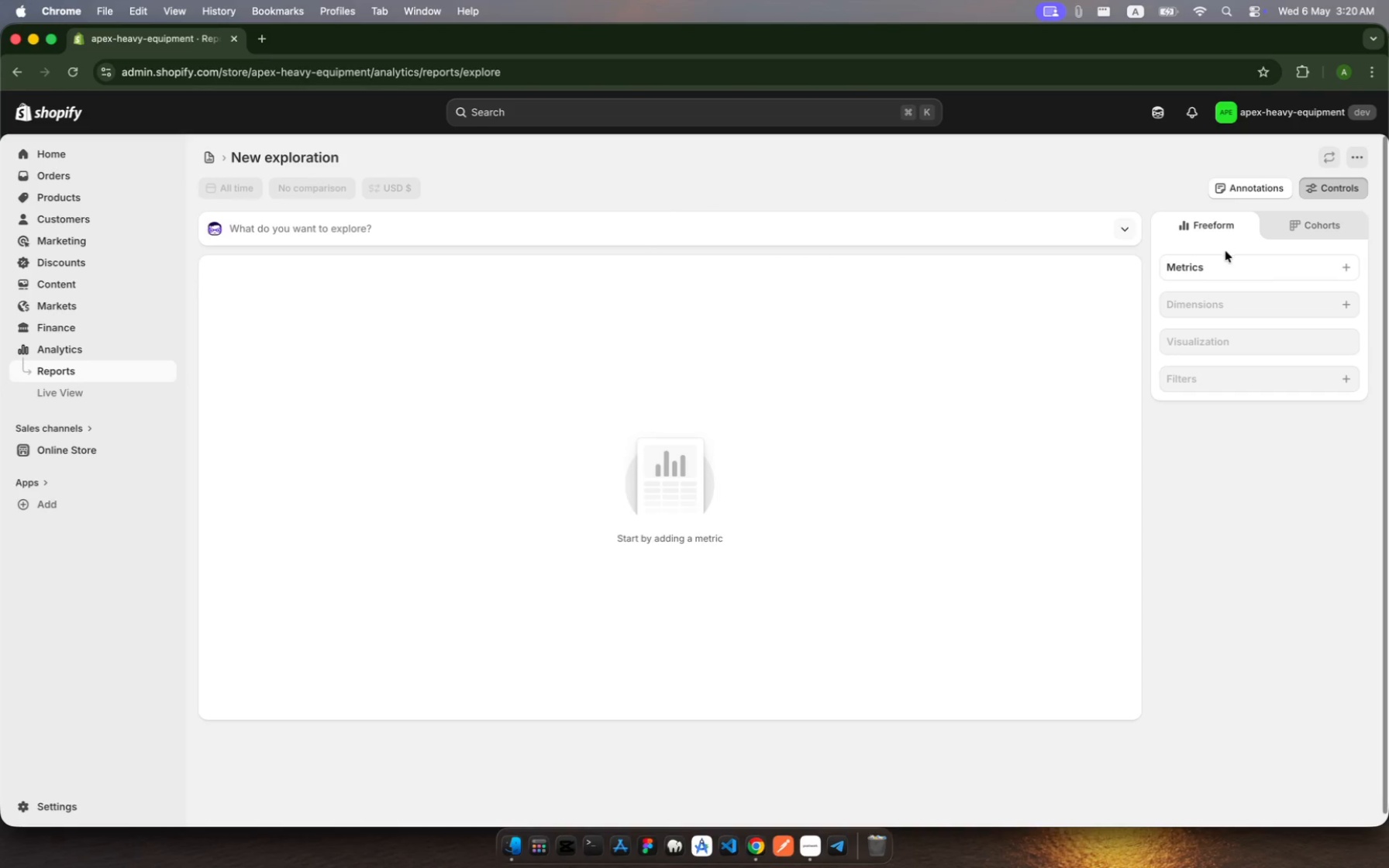 
left_click([1230, 263])
 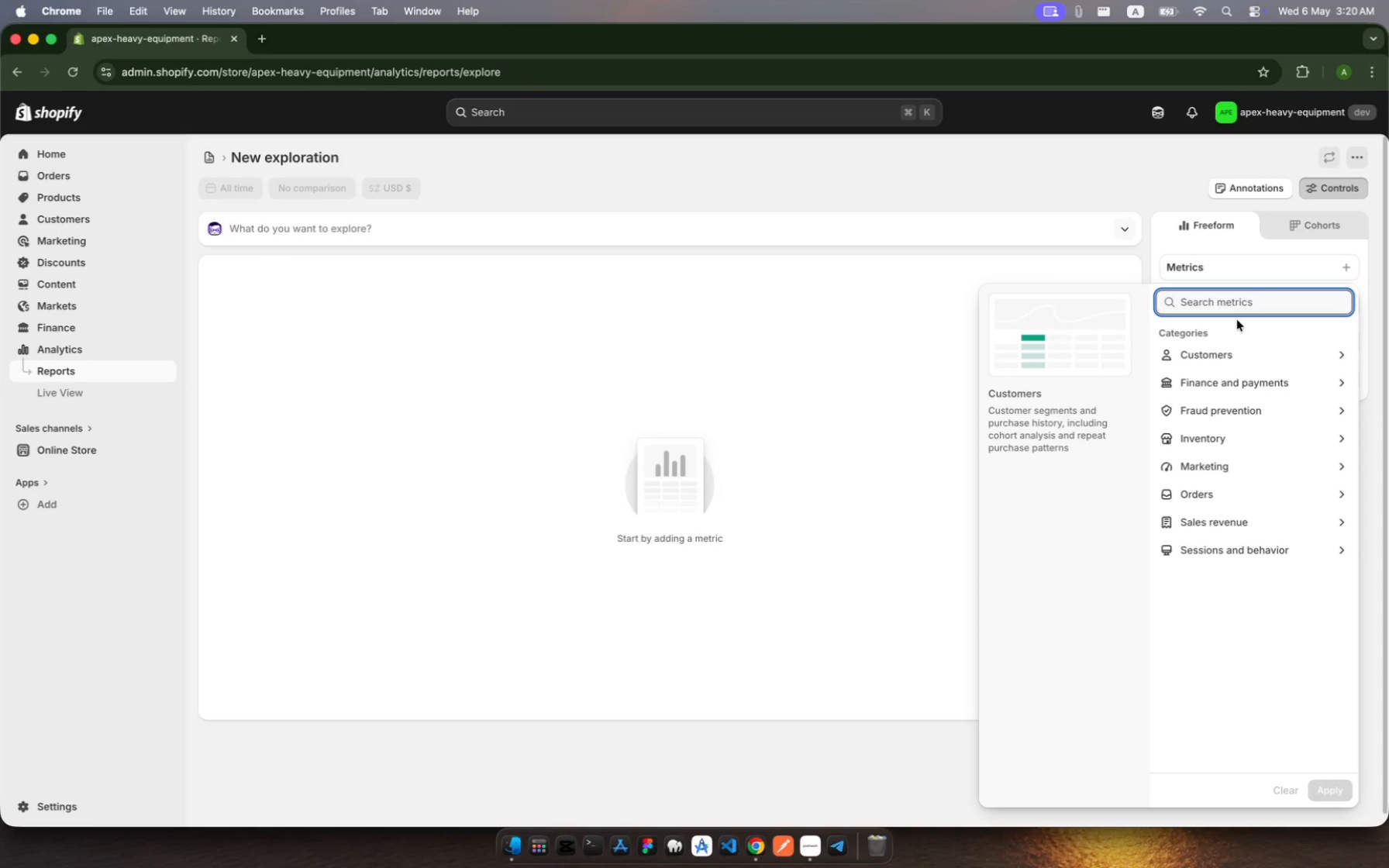 
wait(16.58)
 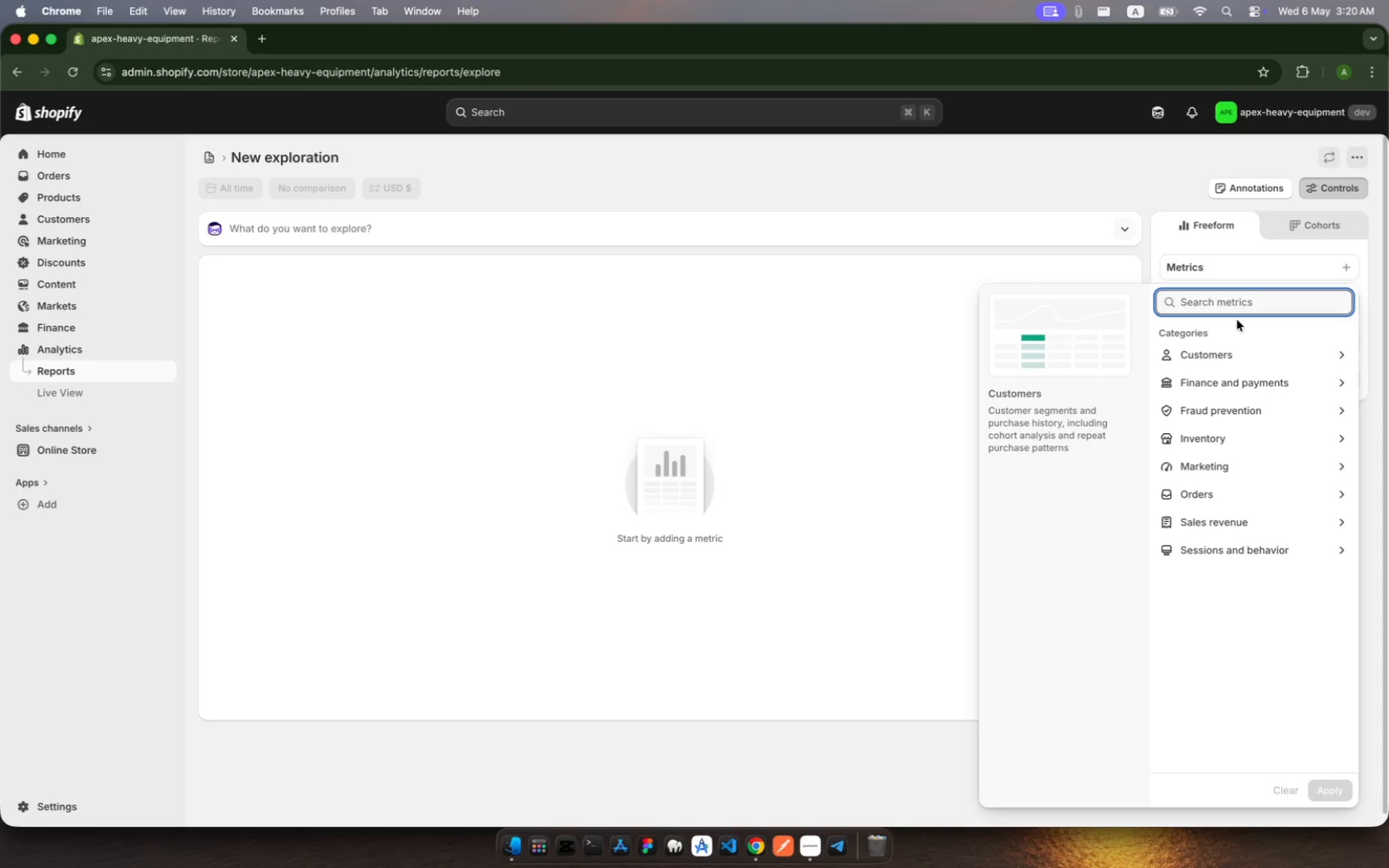 
key(Escape)
 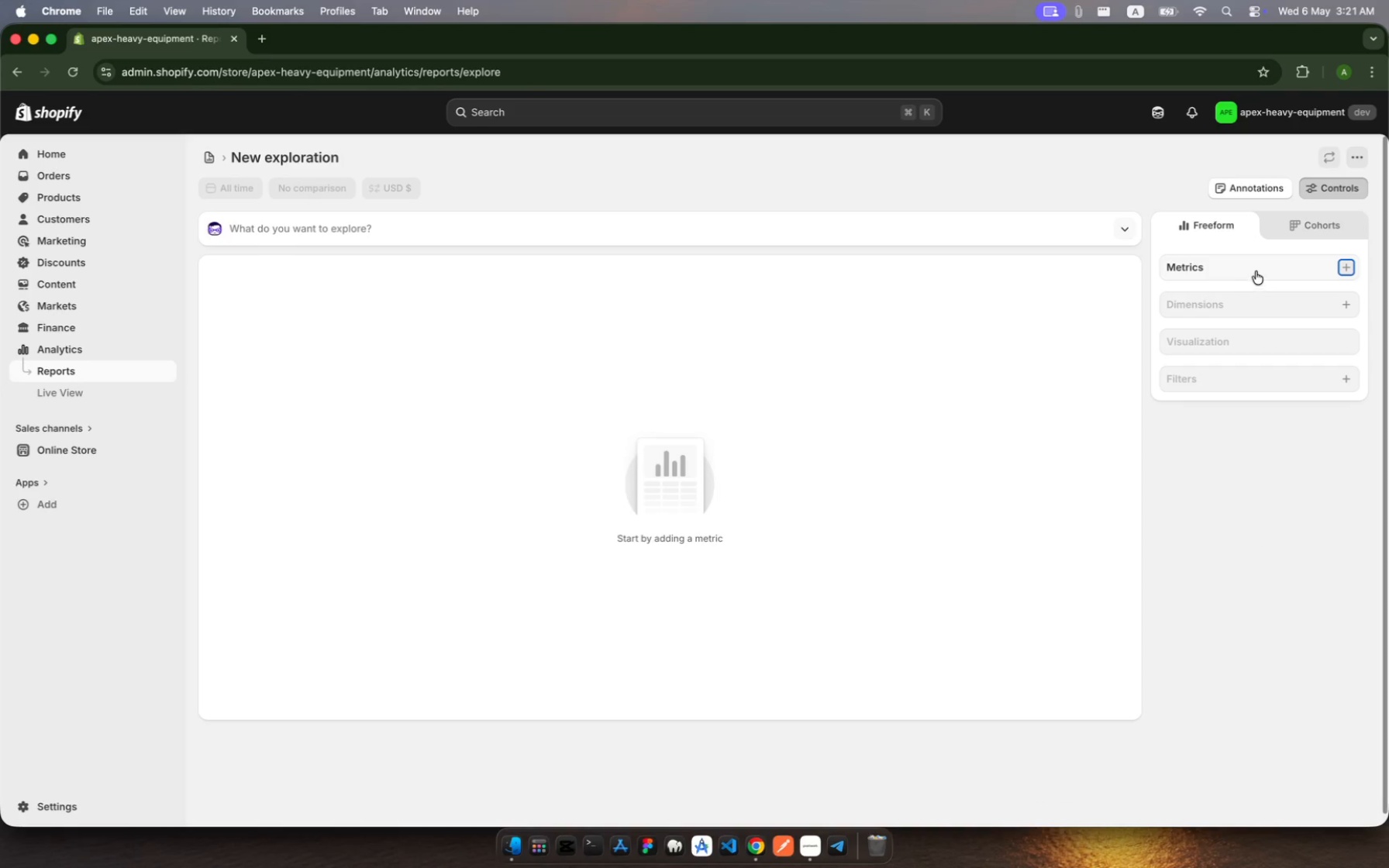 
left_click([1256, 264])
 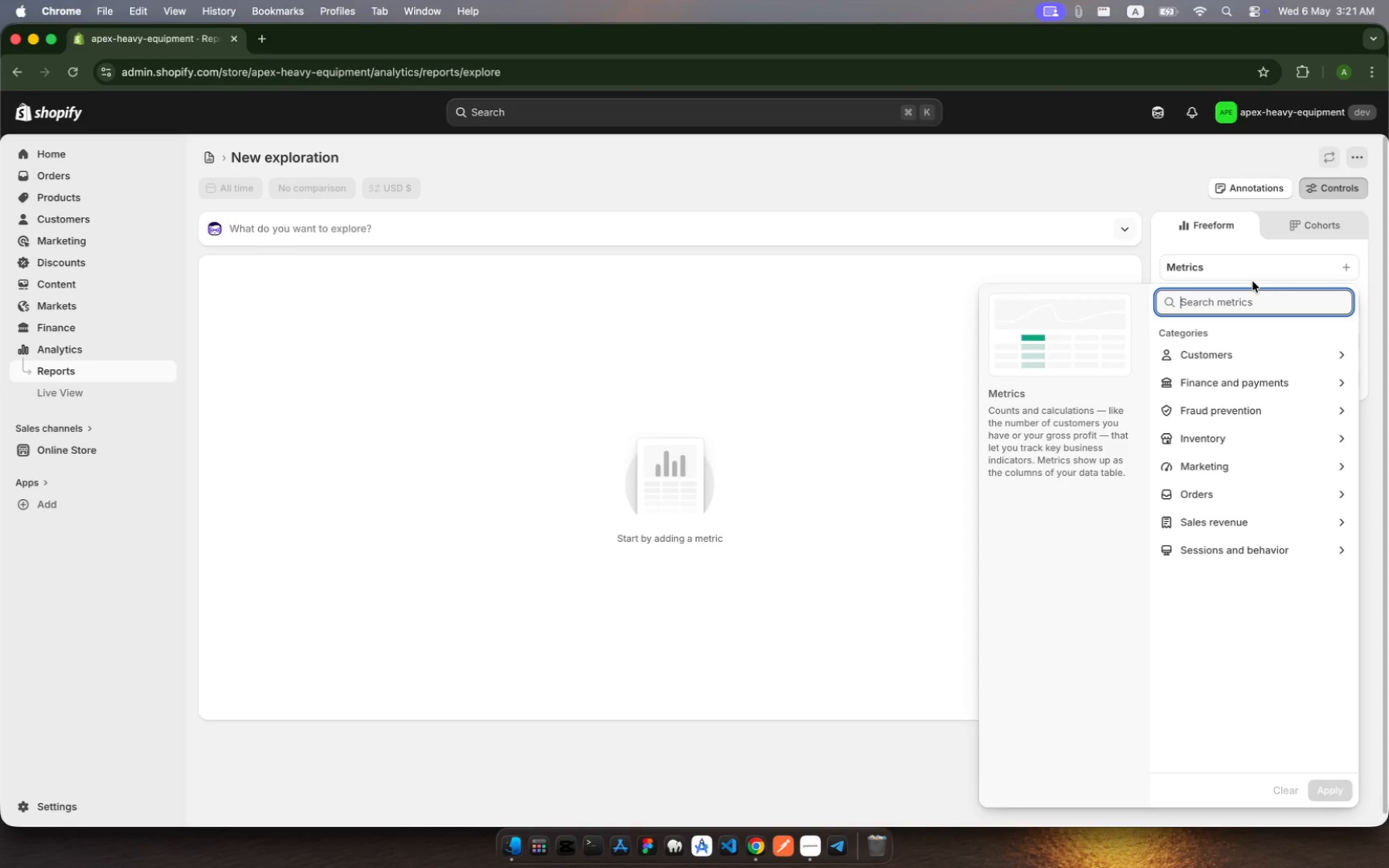 
wait(5.57)
 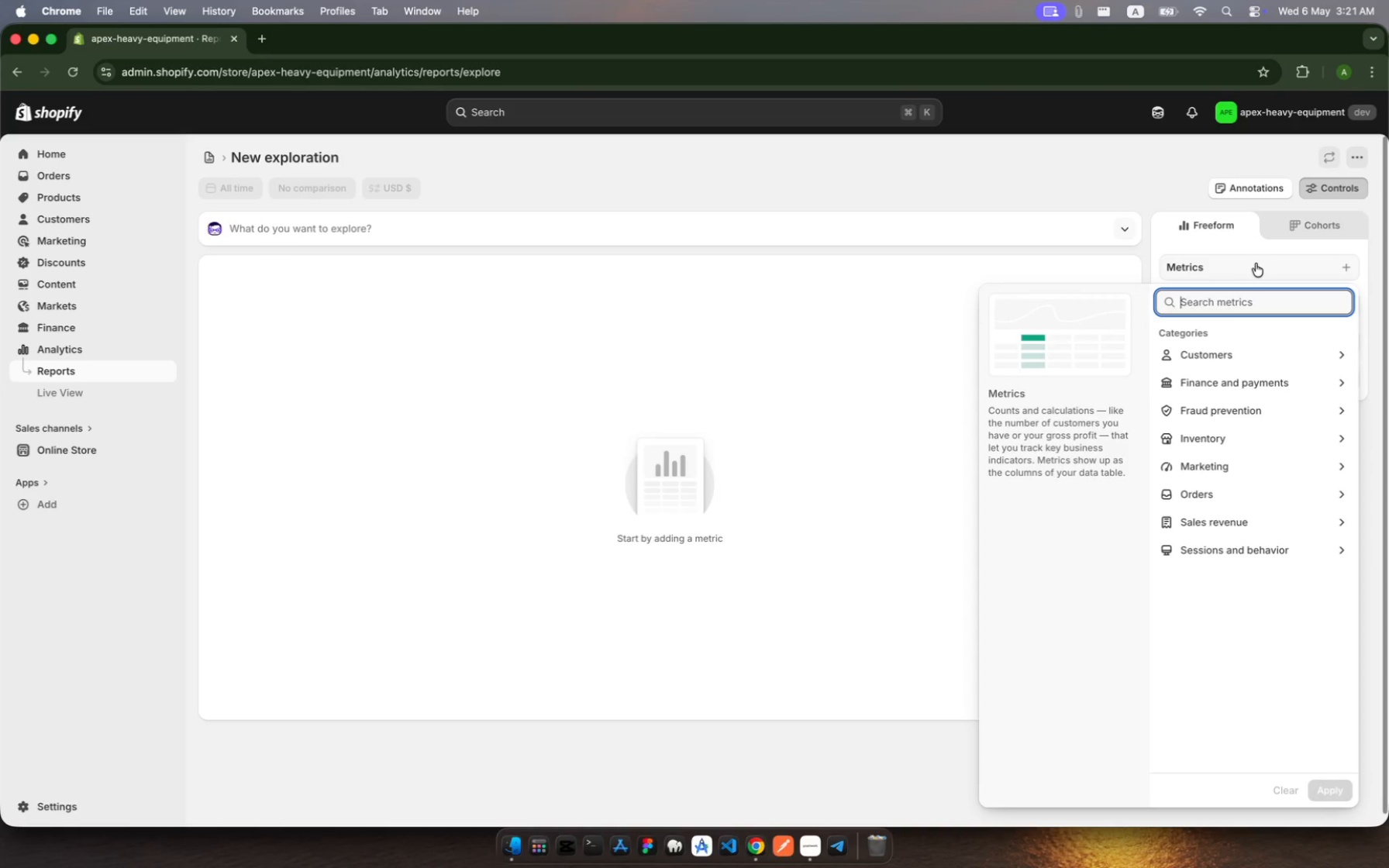 
type(net qua)
 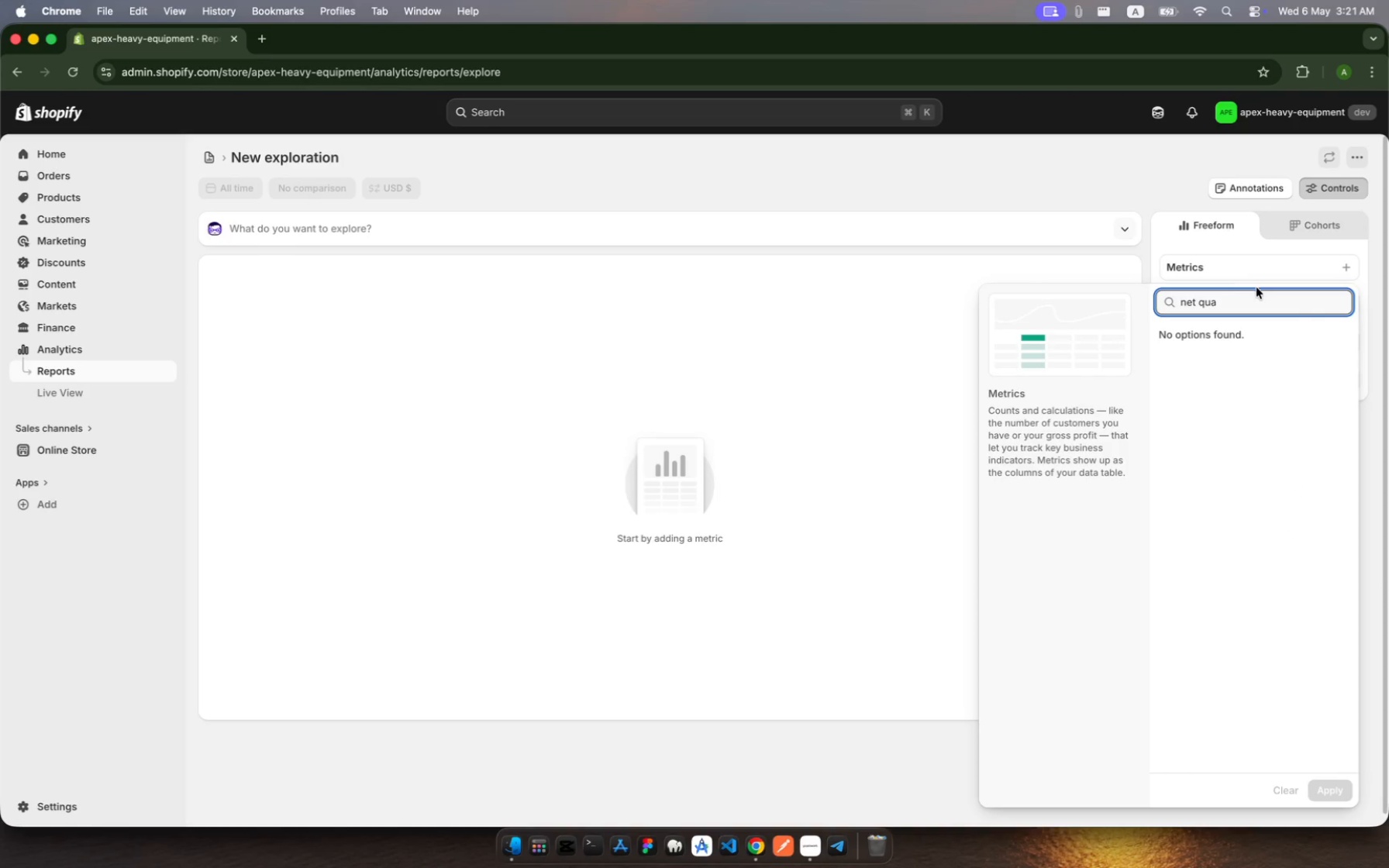 
type(ntity)
 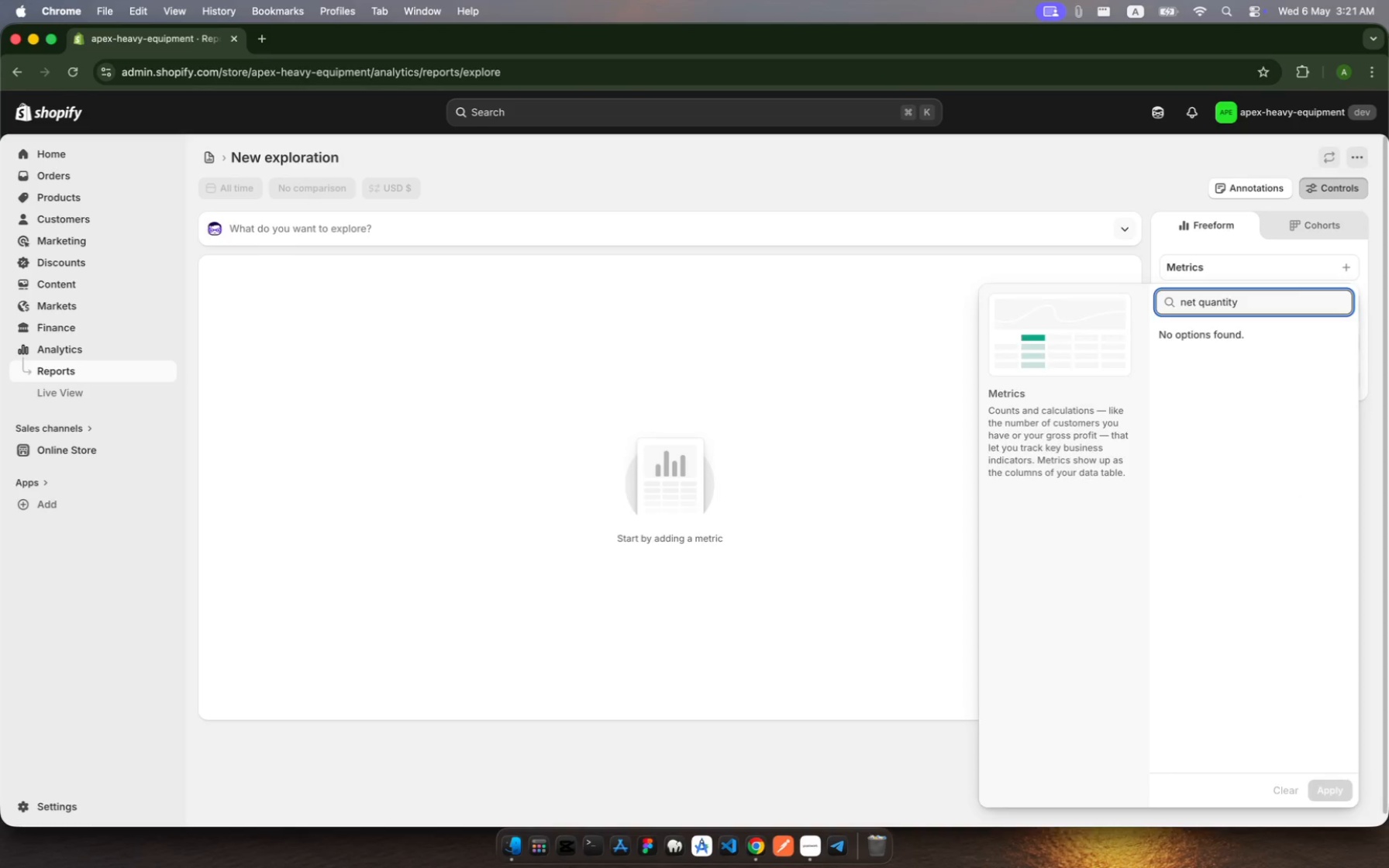 
key(Enter)
 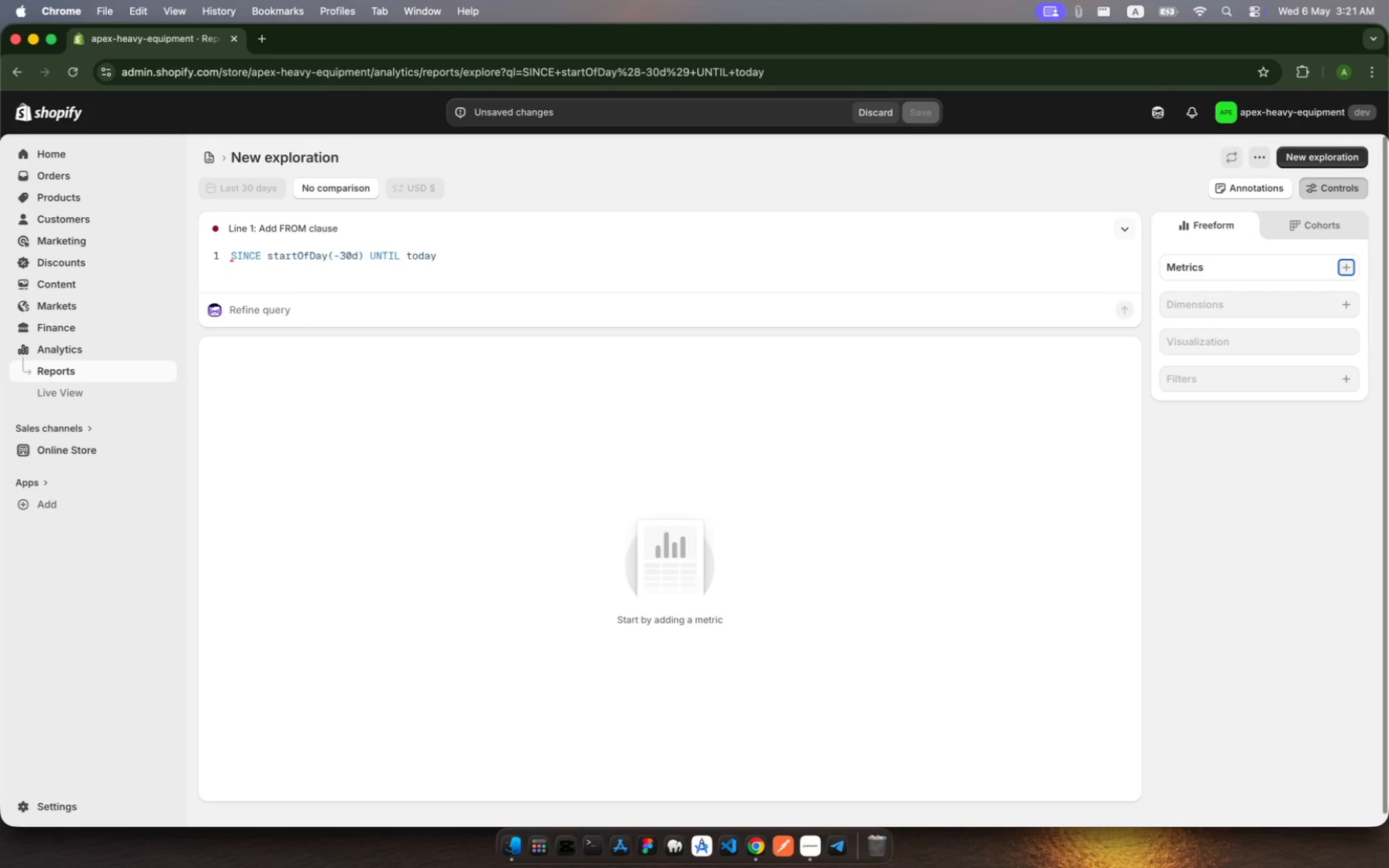 
wait(8.32)
 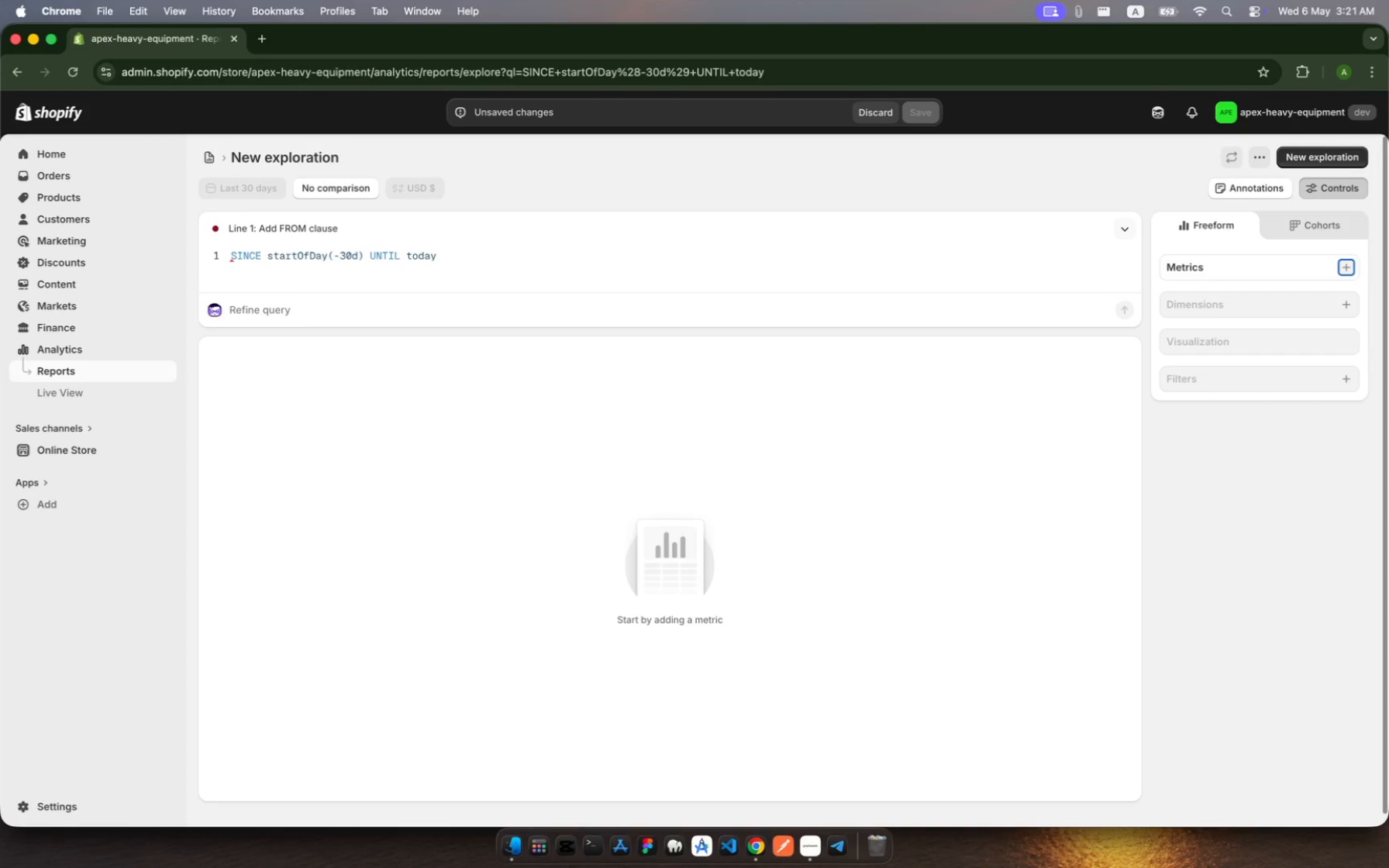 
left_click([1346, 264])
 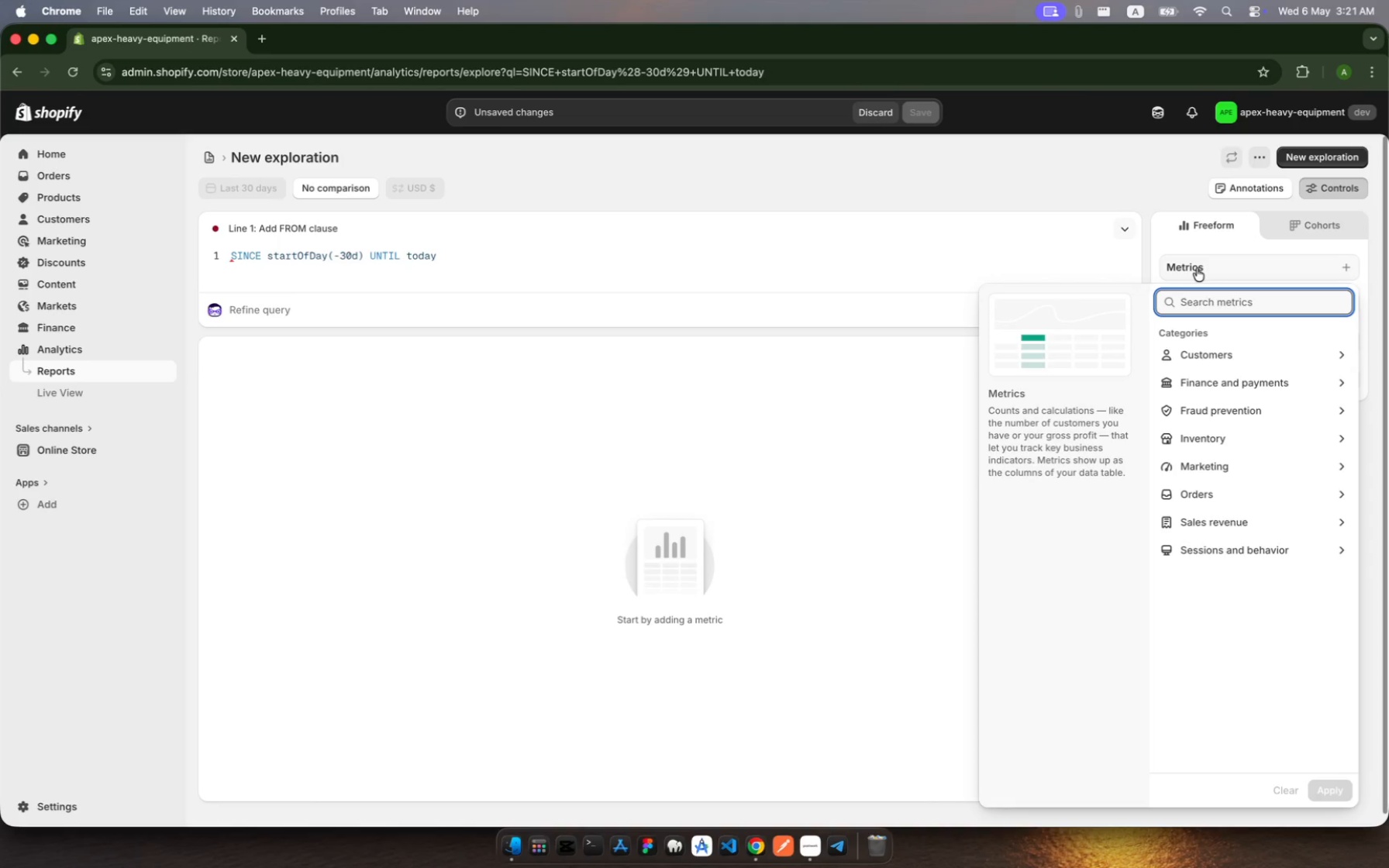 
wait(5.08)
 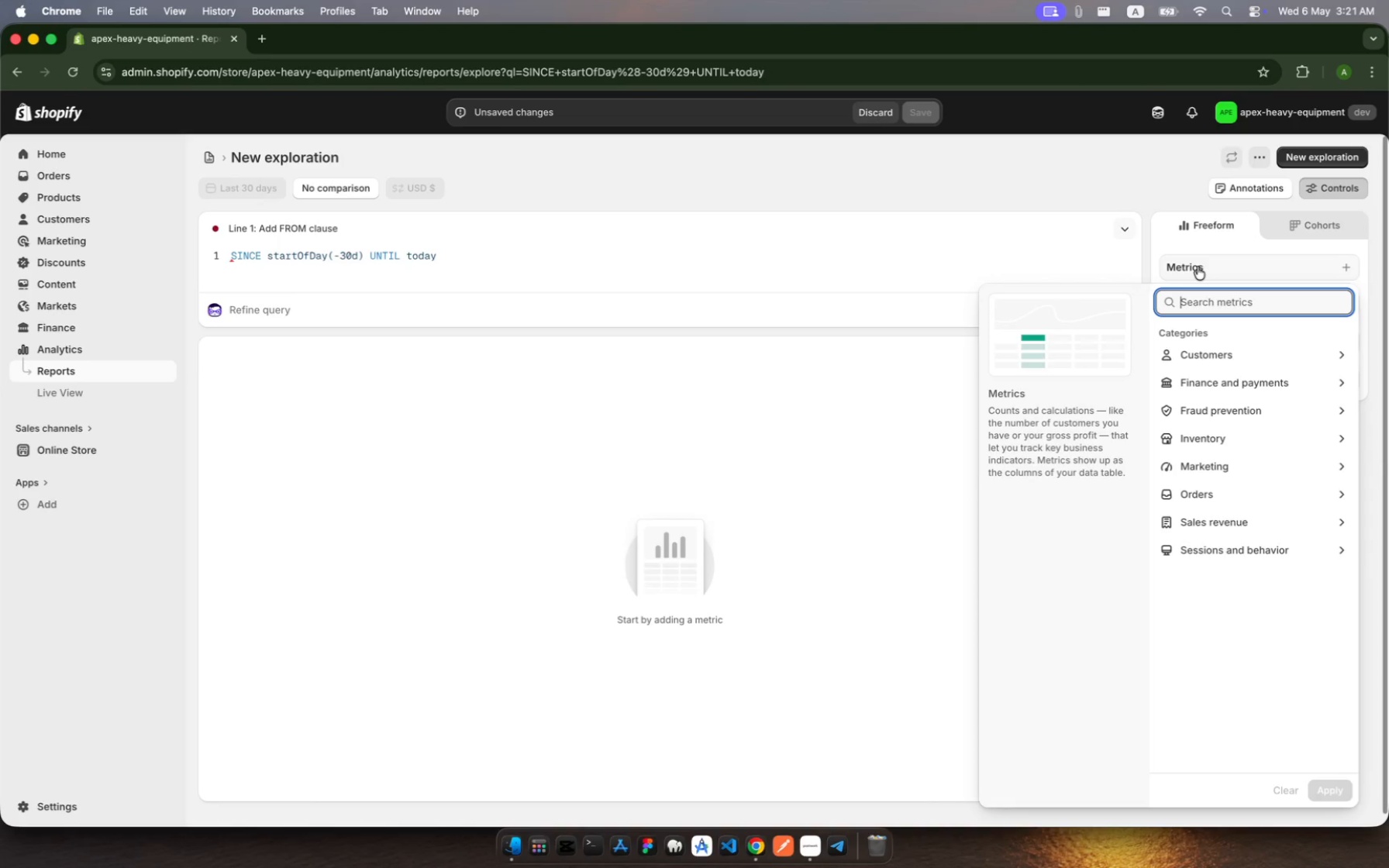 
type(net sales)
 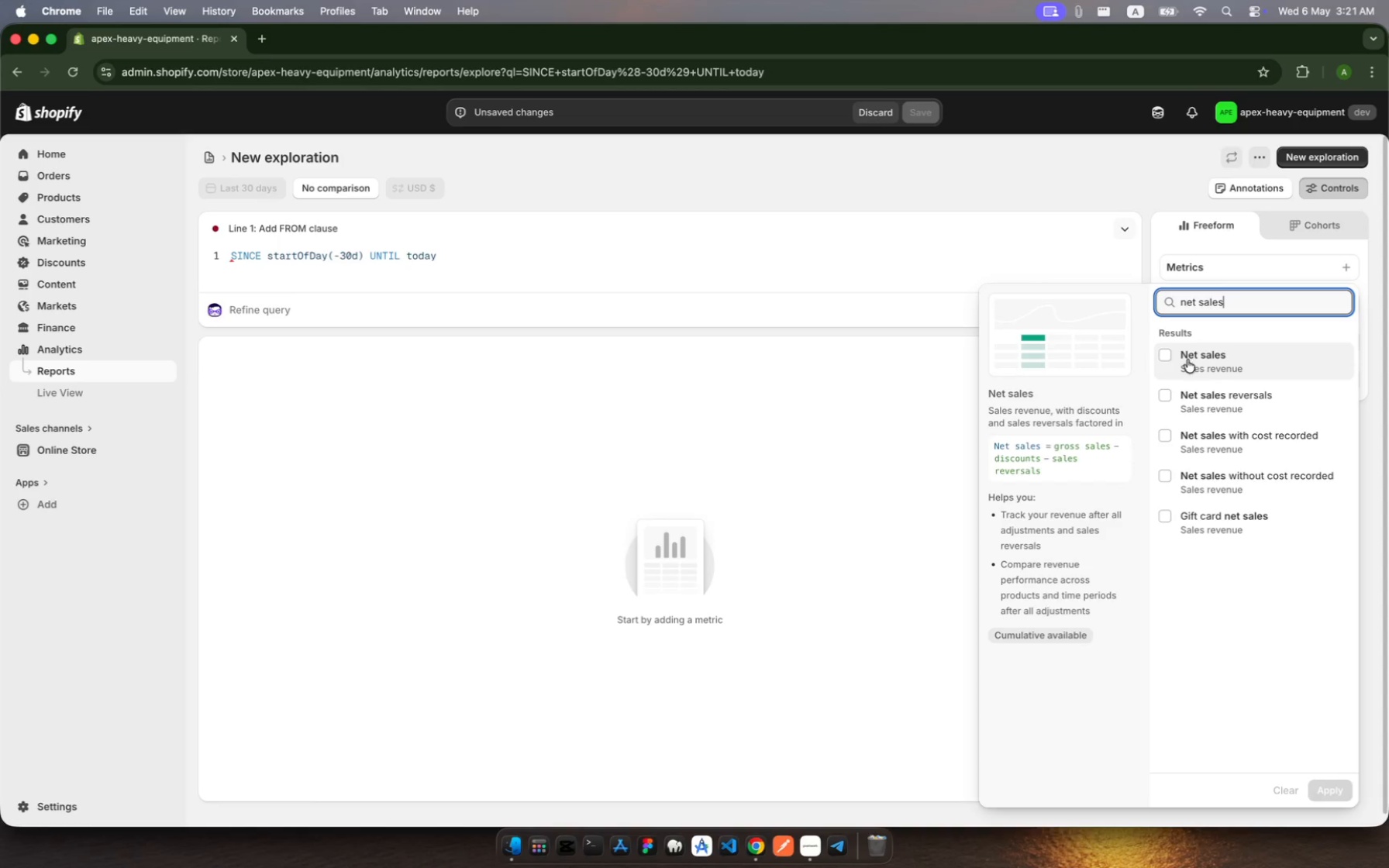 
left_click([1161, 353])
 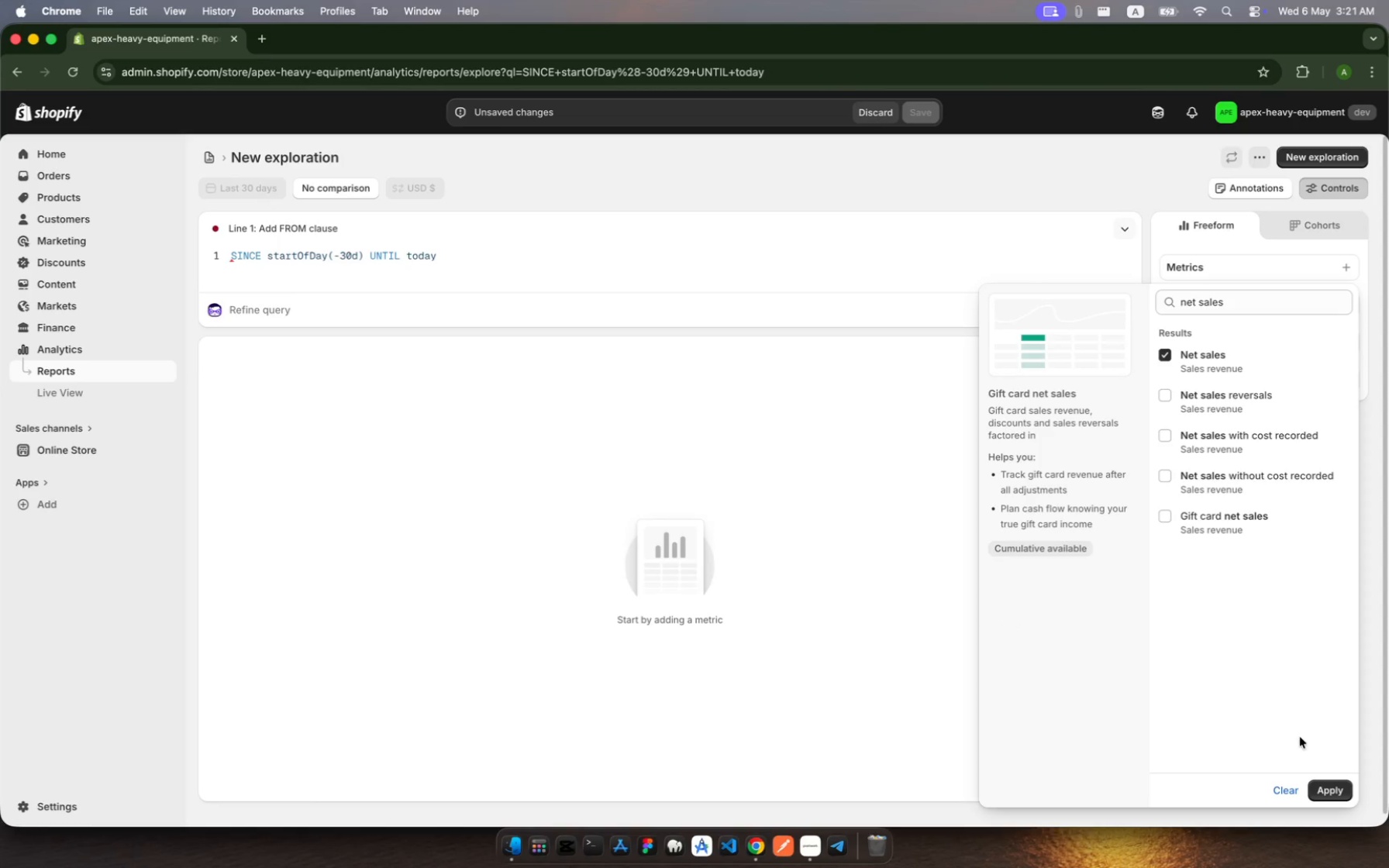 
left_click([1336, 790])
 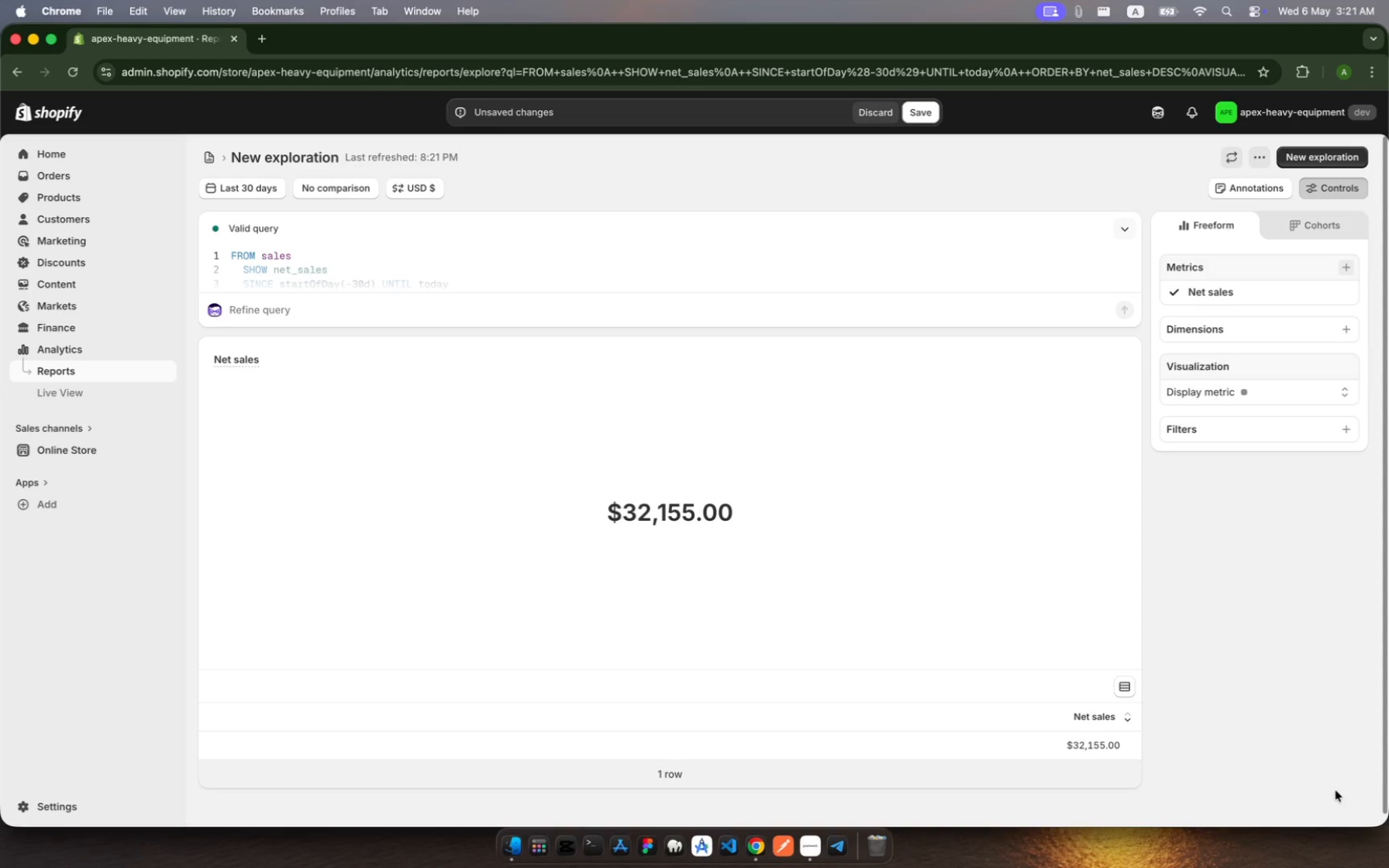 
wait(7.83)
 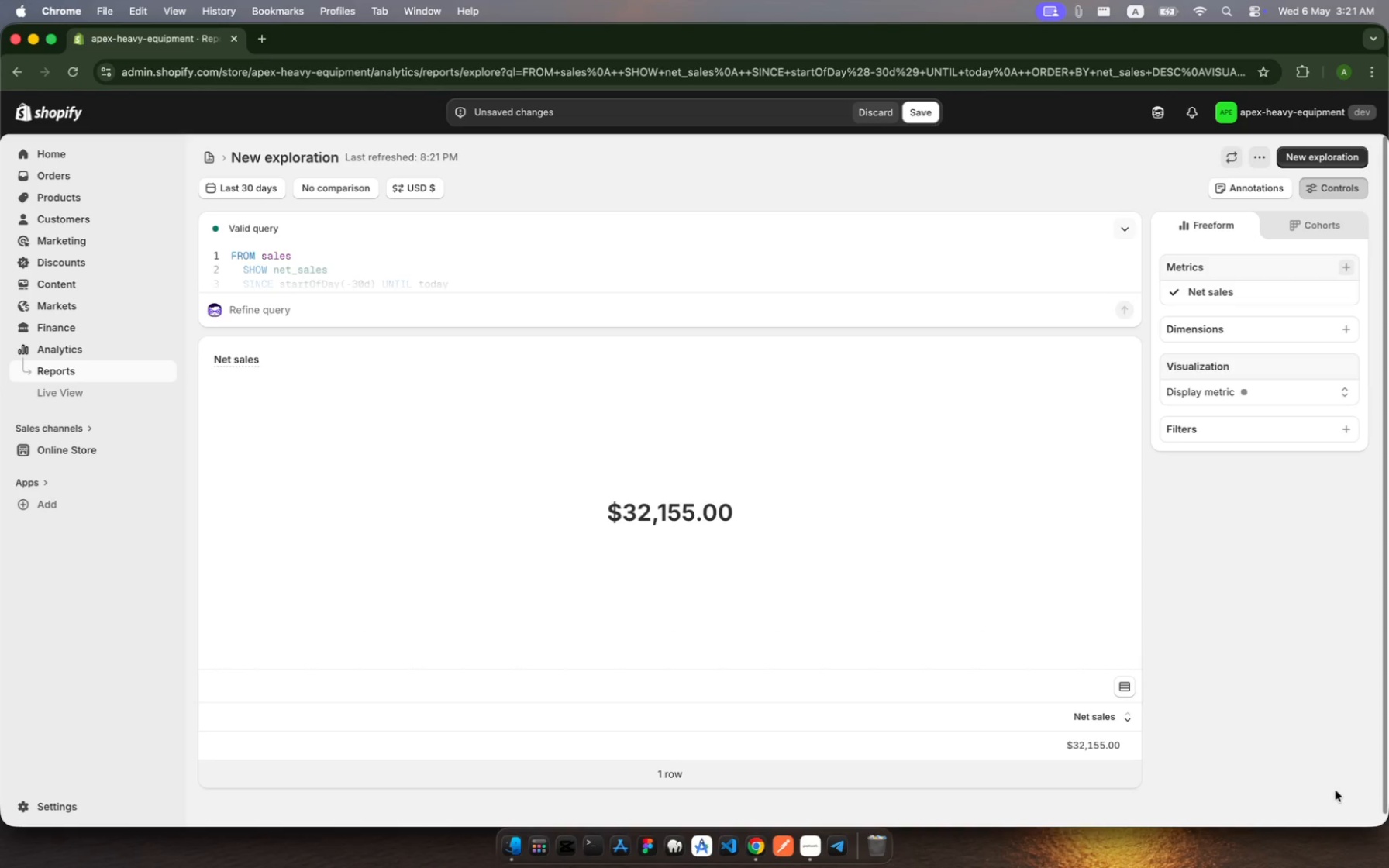 
scroll: coordinate [818, 426], scroll_direction: down, amount: 9.0
 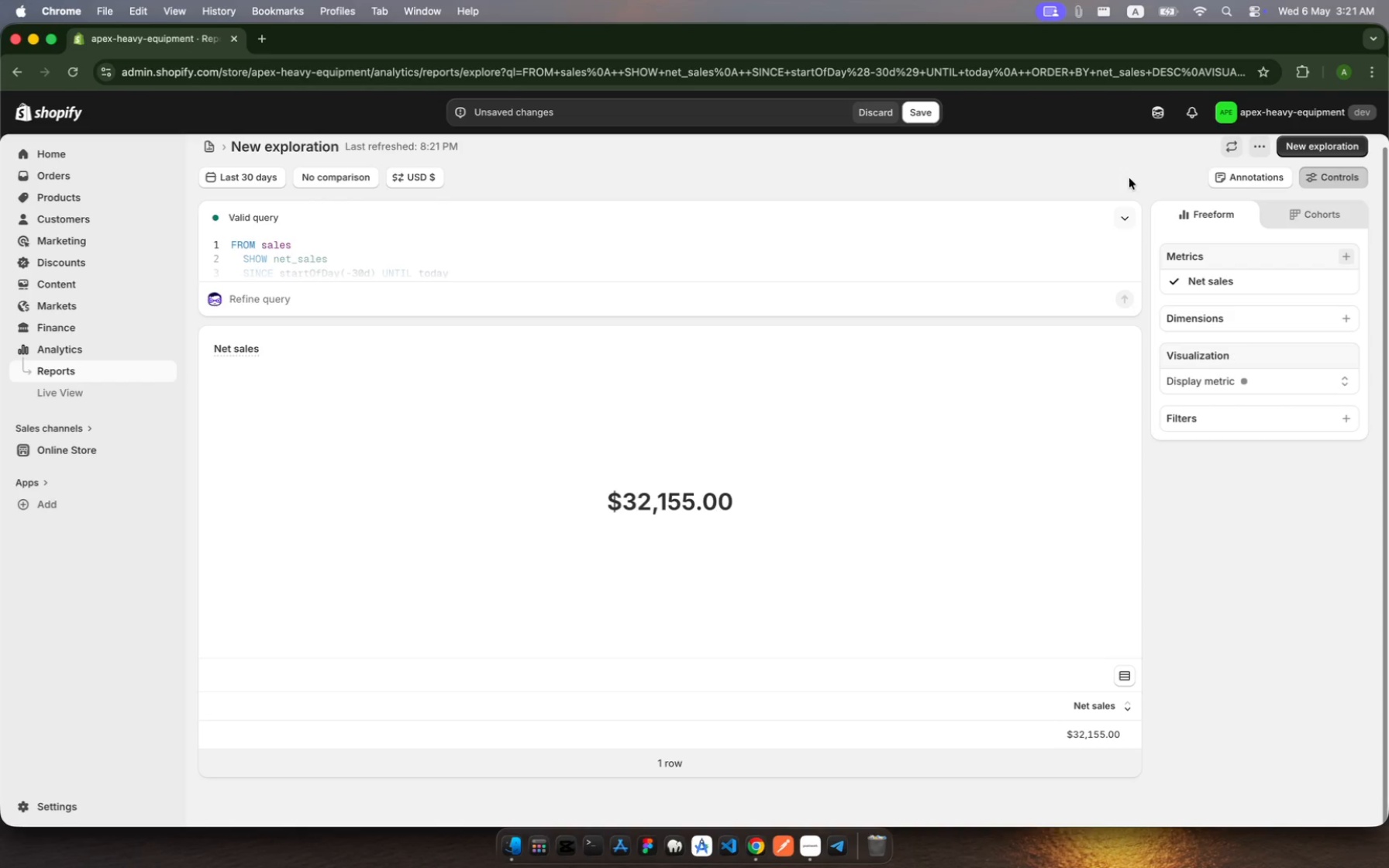 
wait(13.35)
 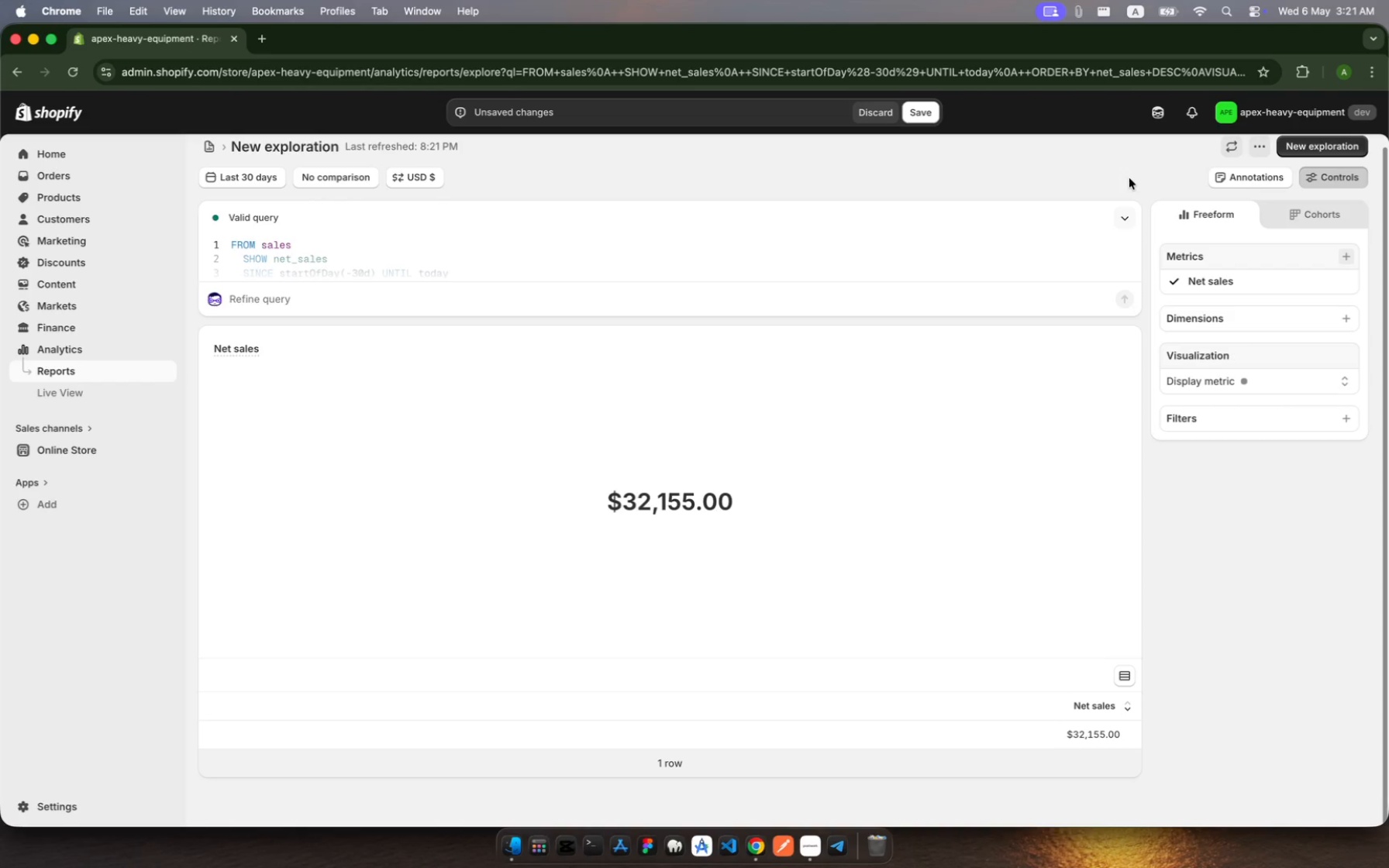 
left_click([862, 125])
 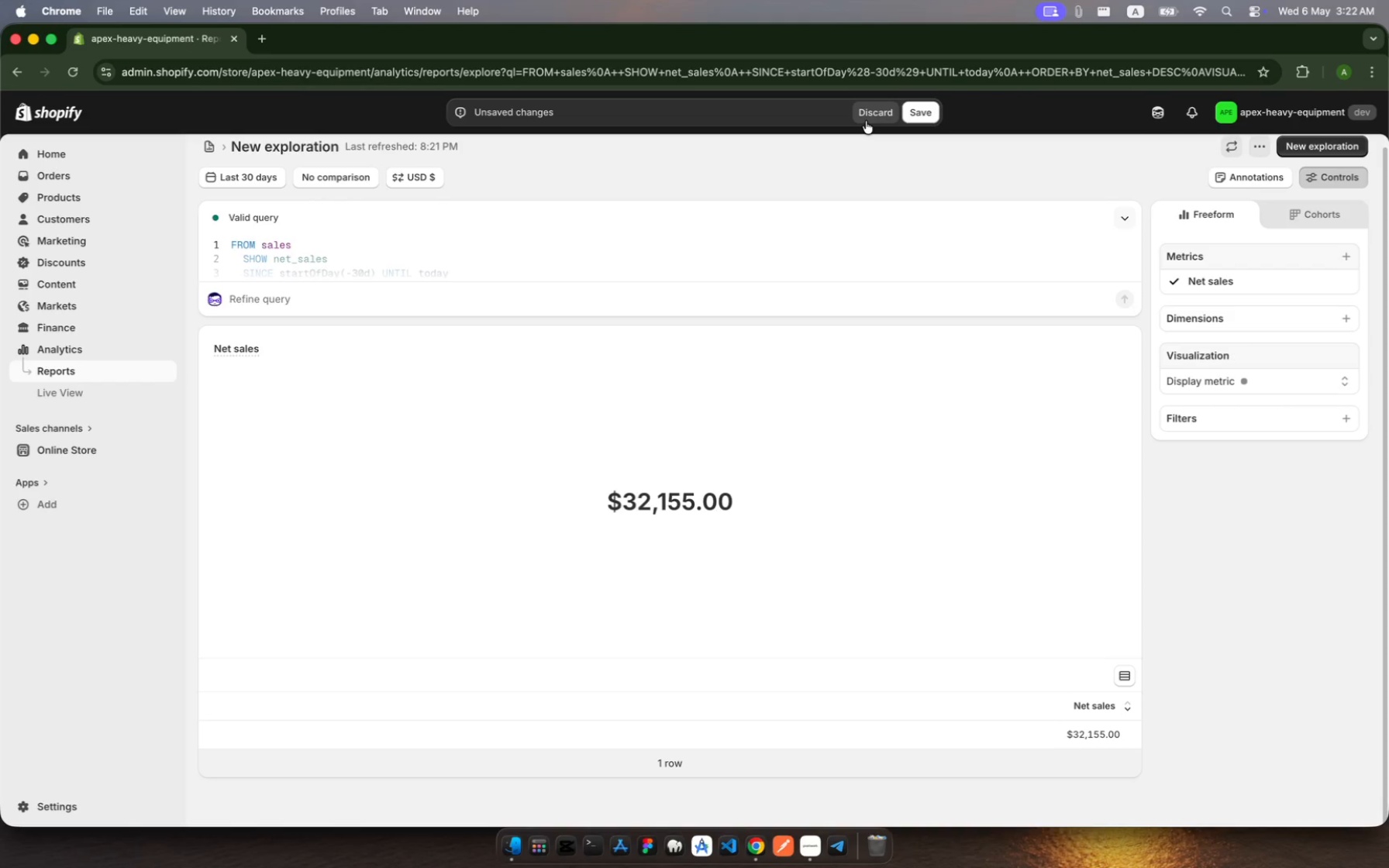 
left_click([866, 120])
 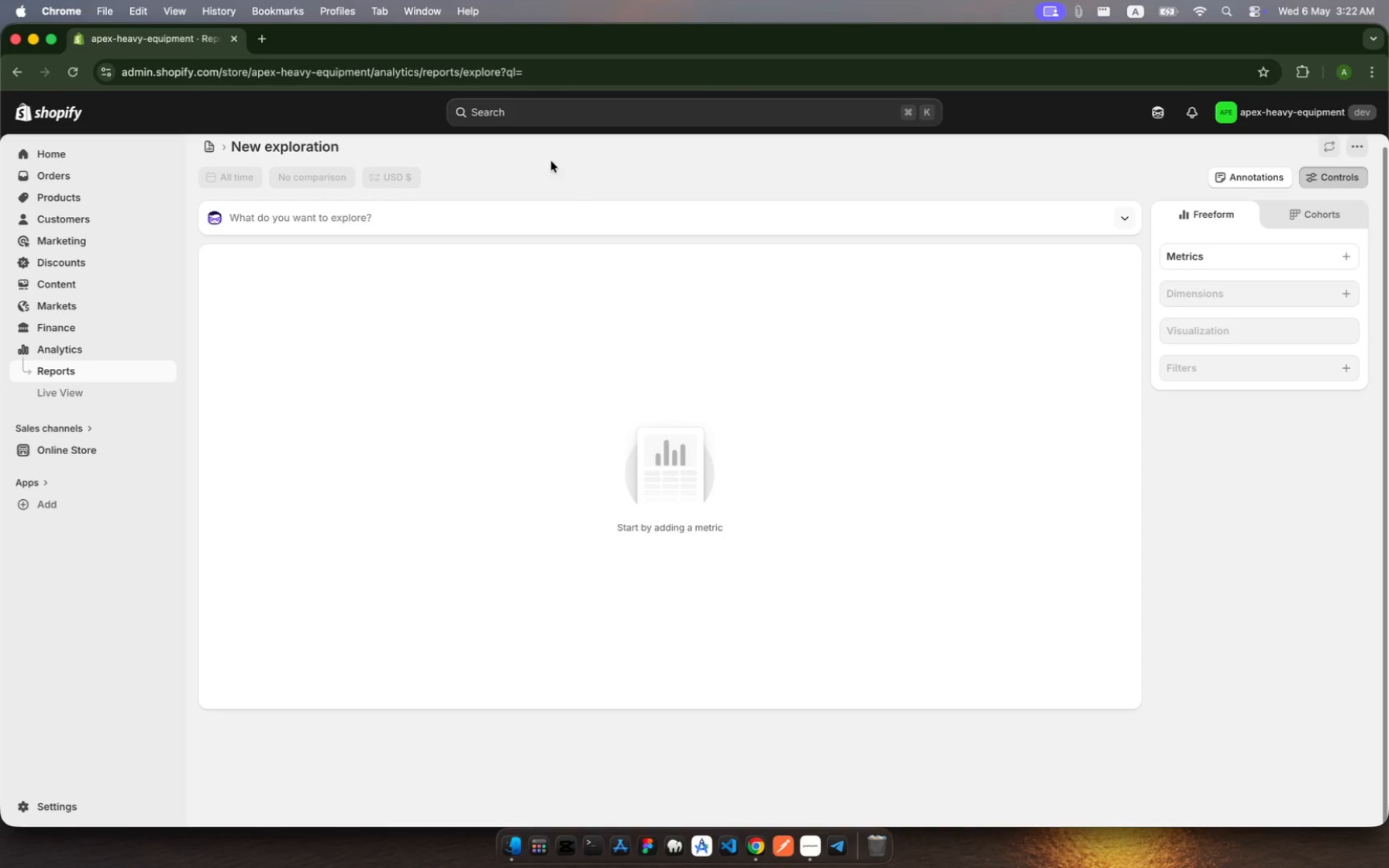 
left_click([546, 209])
 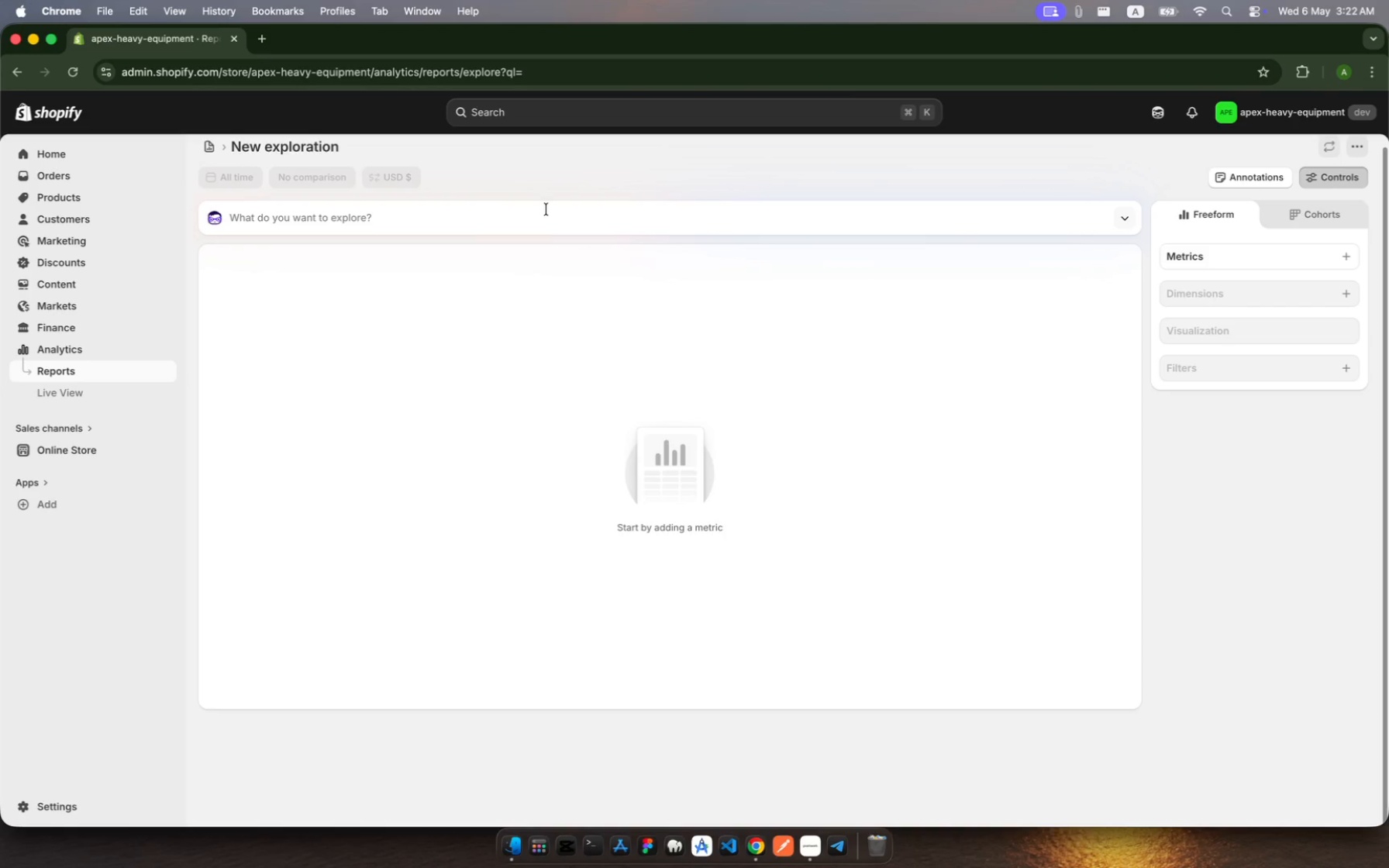 
key(Meta+V)
 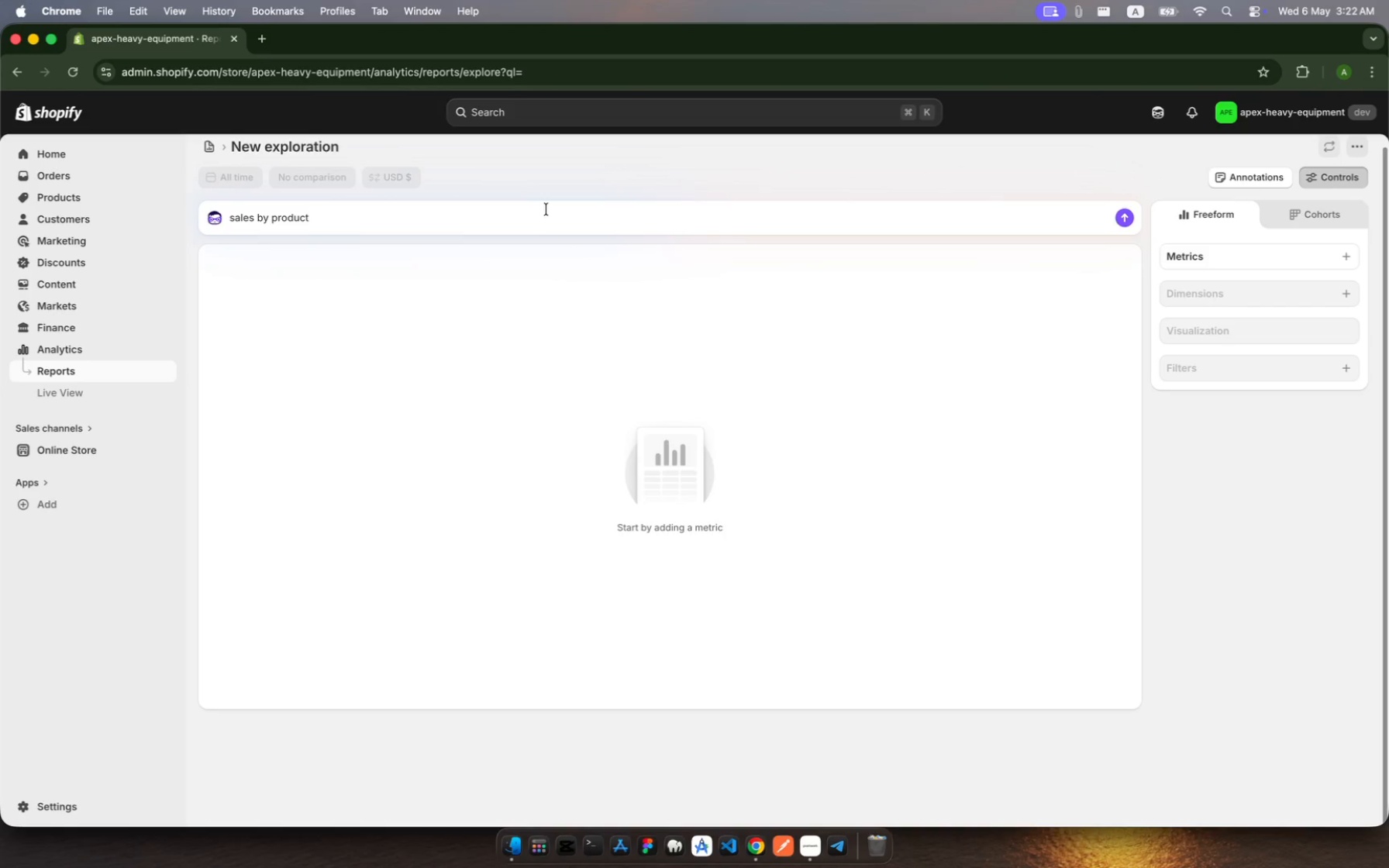 
key(Enter)
 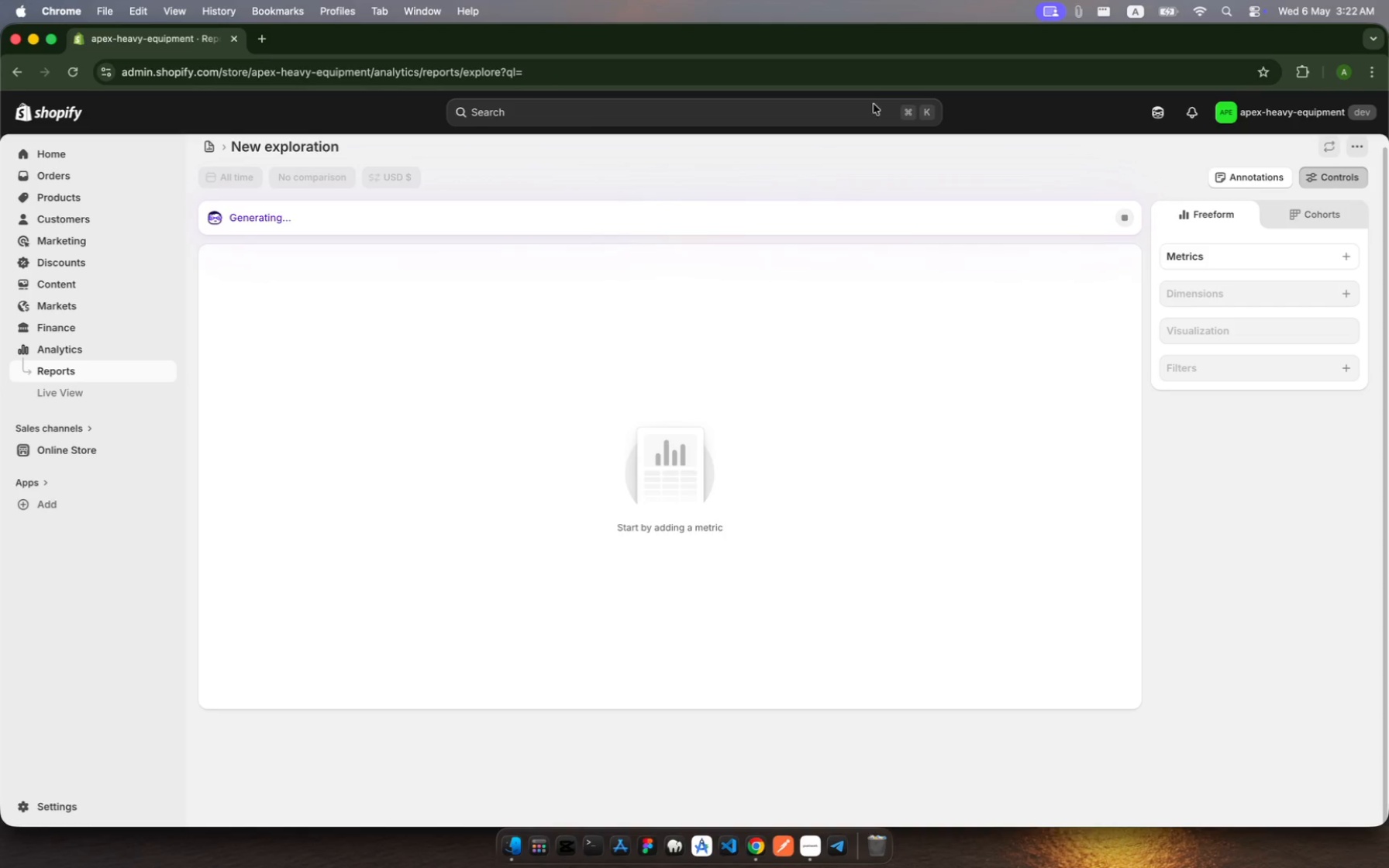 
wait(7.12)
 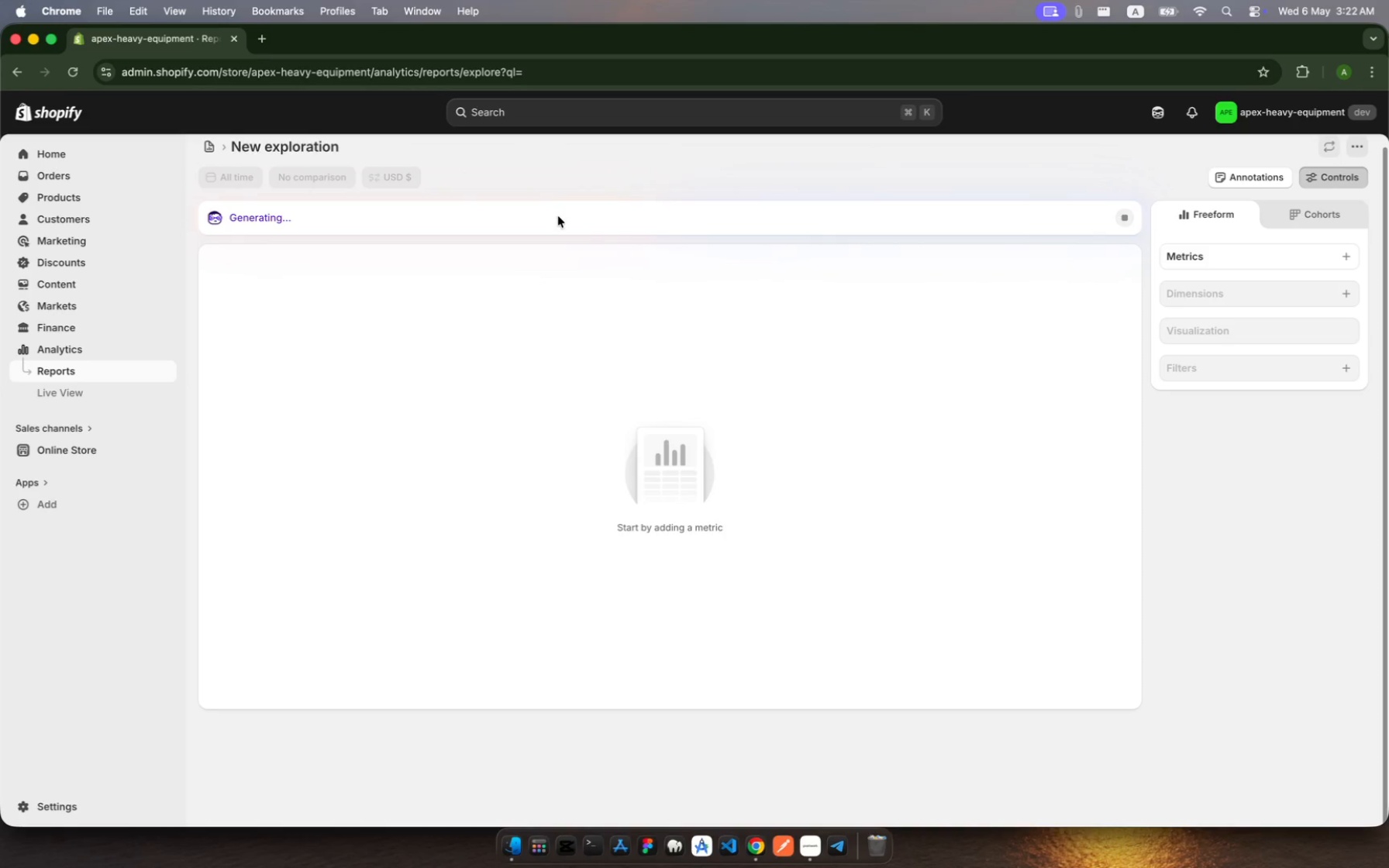 
left_click([76, 374])
 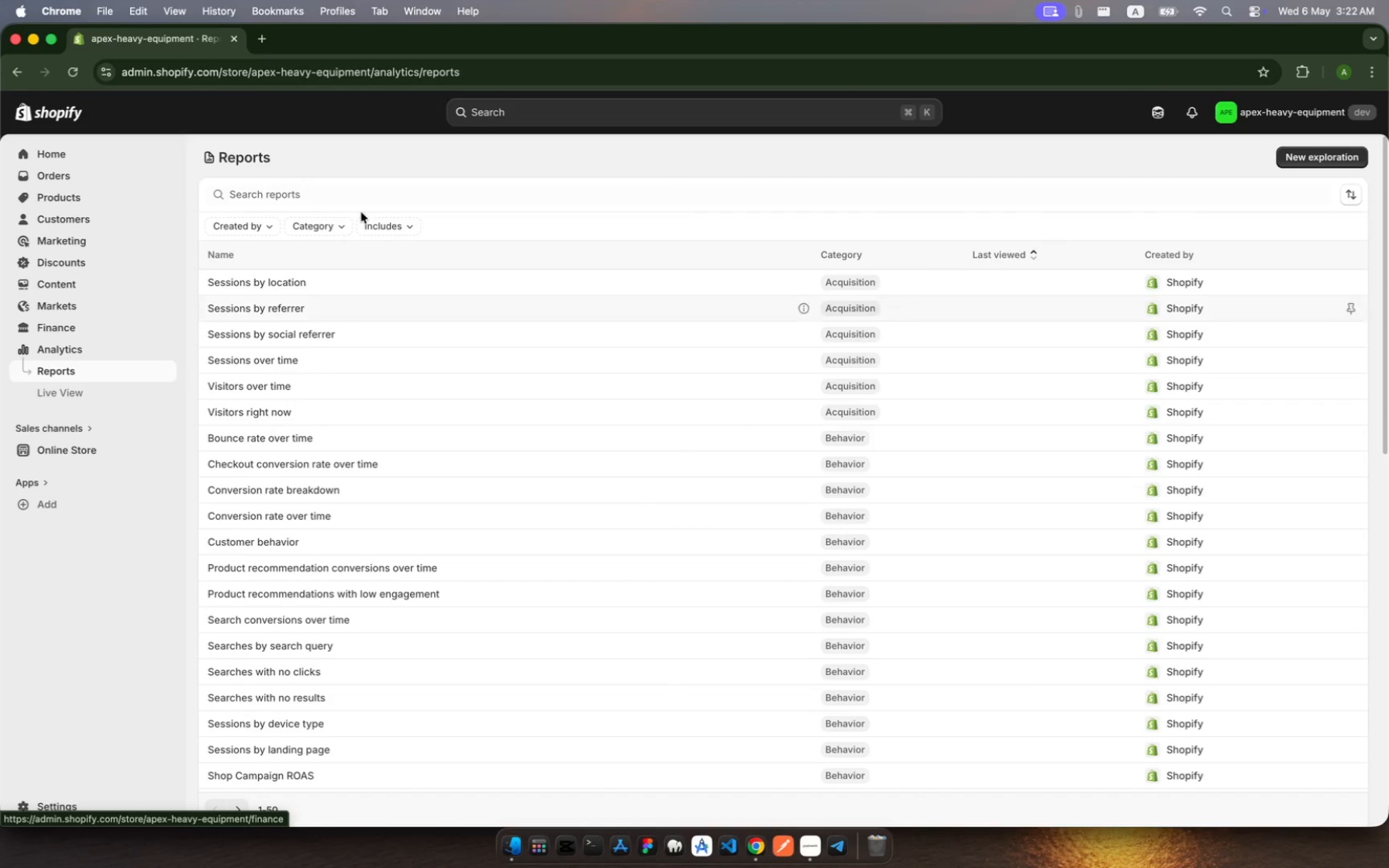 
left_click([377, 188])
 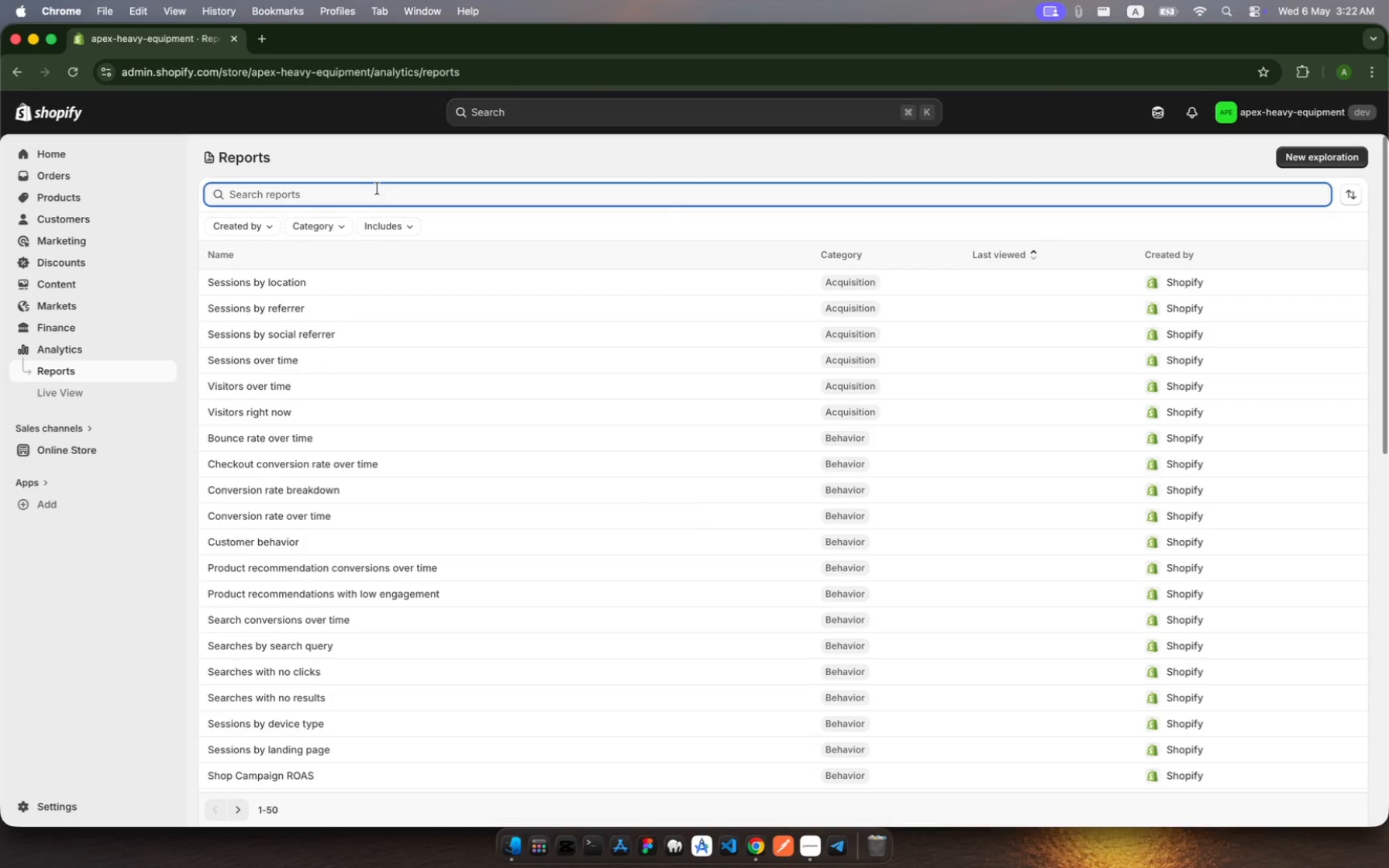 
key(Meta+V)
 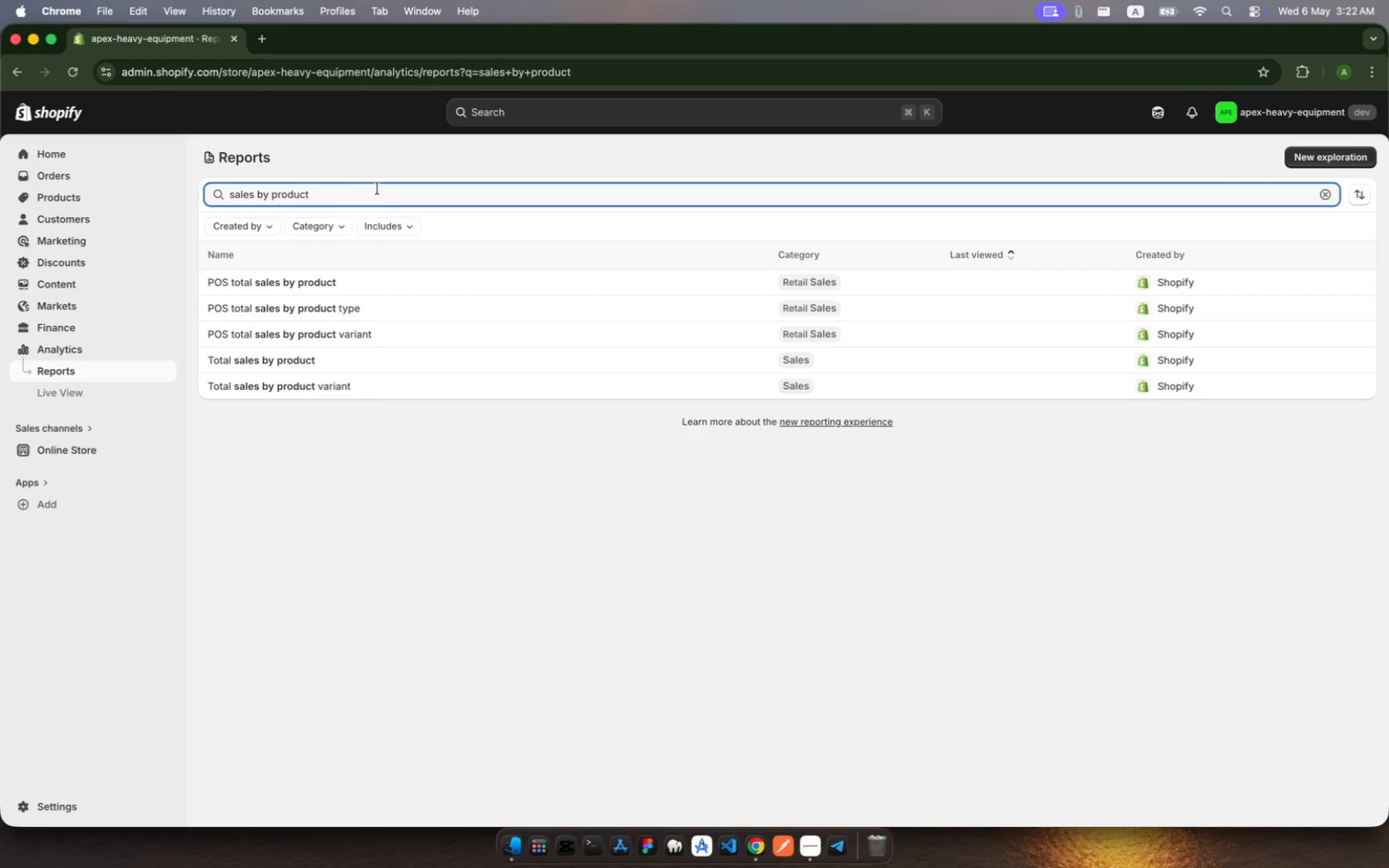 
wait(9.87)
 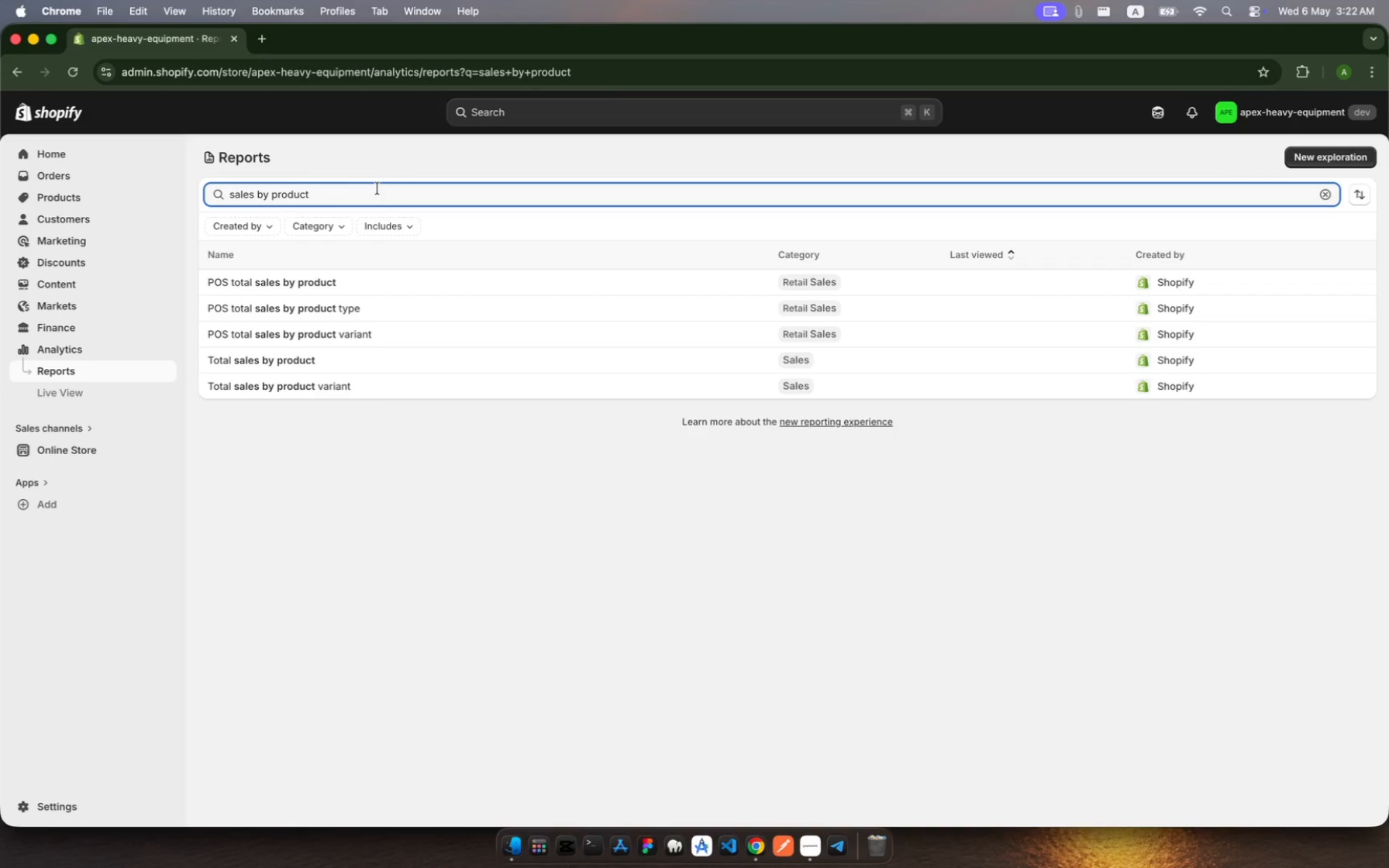 
left_click([406, 356])
 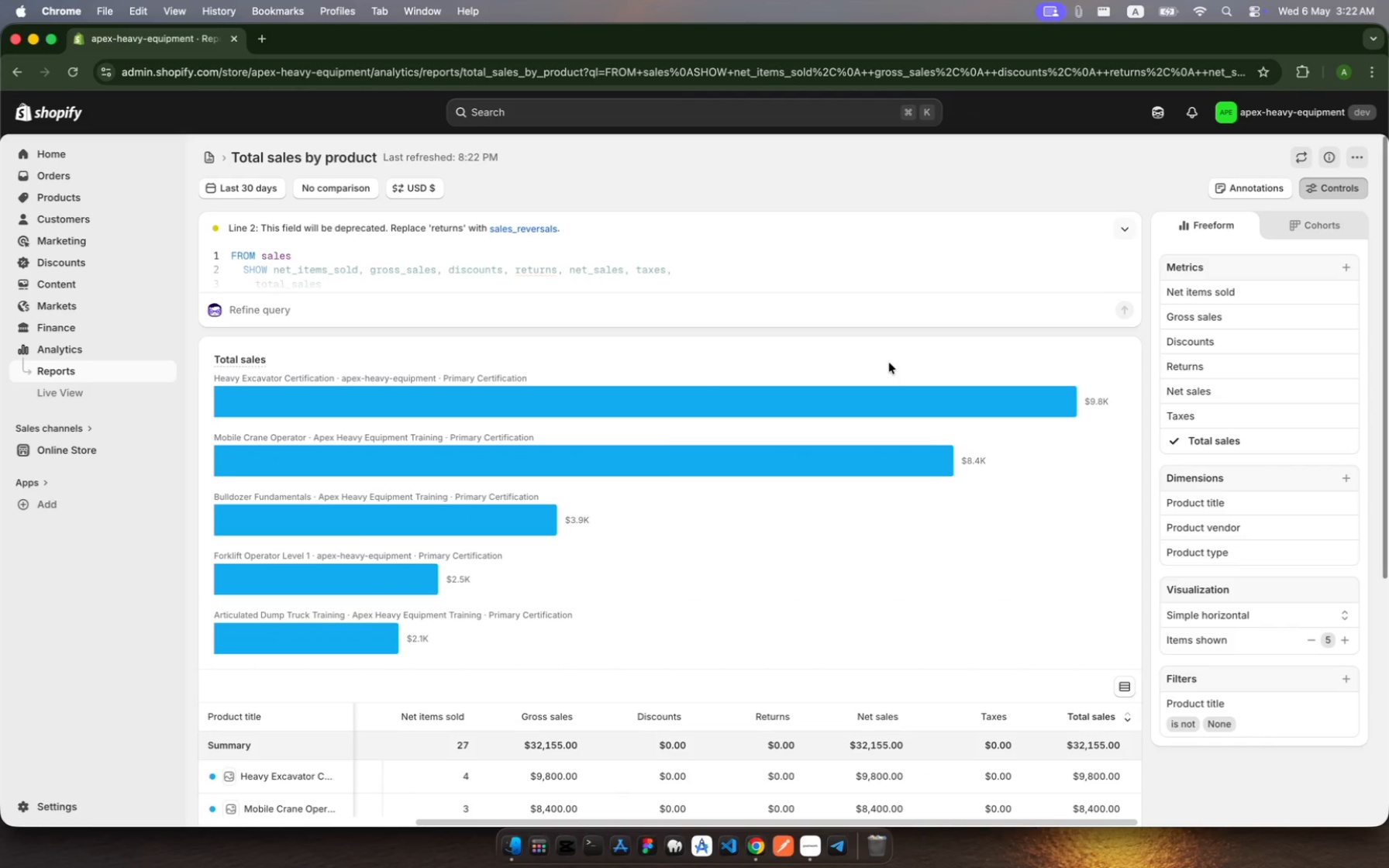 
wait(6.6)
 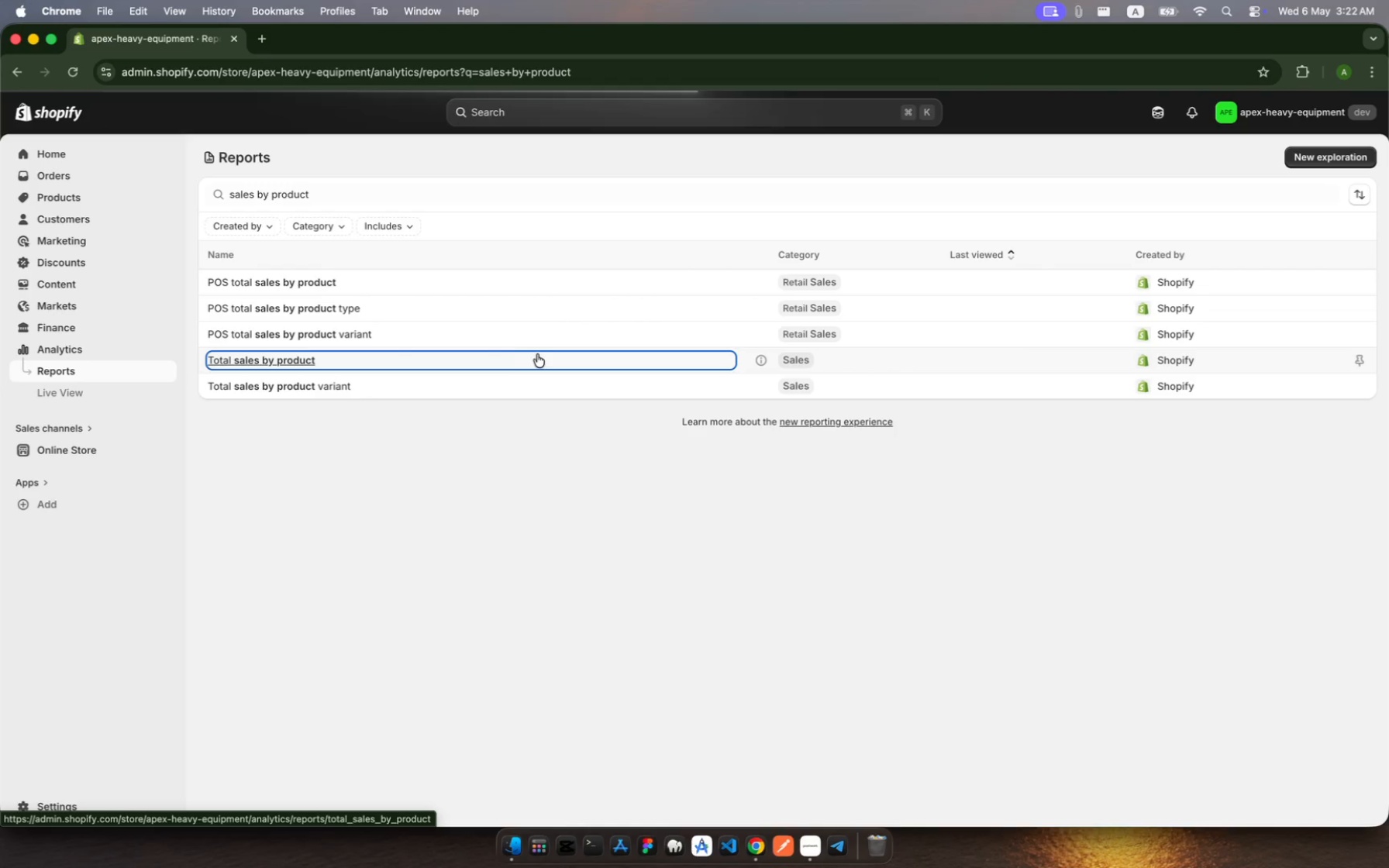 
scroll: coordinate [777, 577], scroll_direction: down, amount: 44.0
 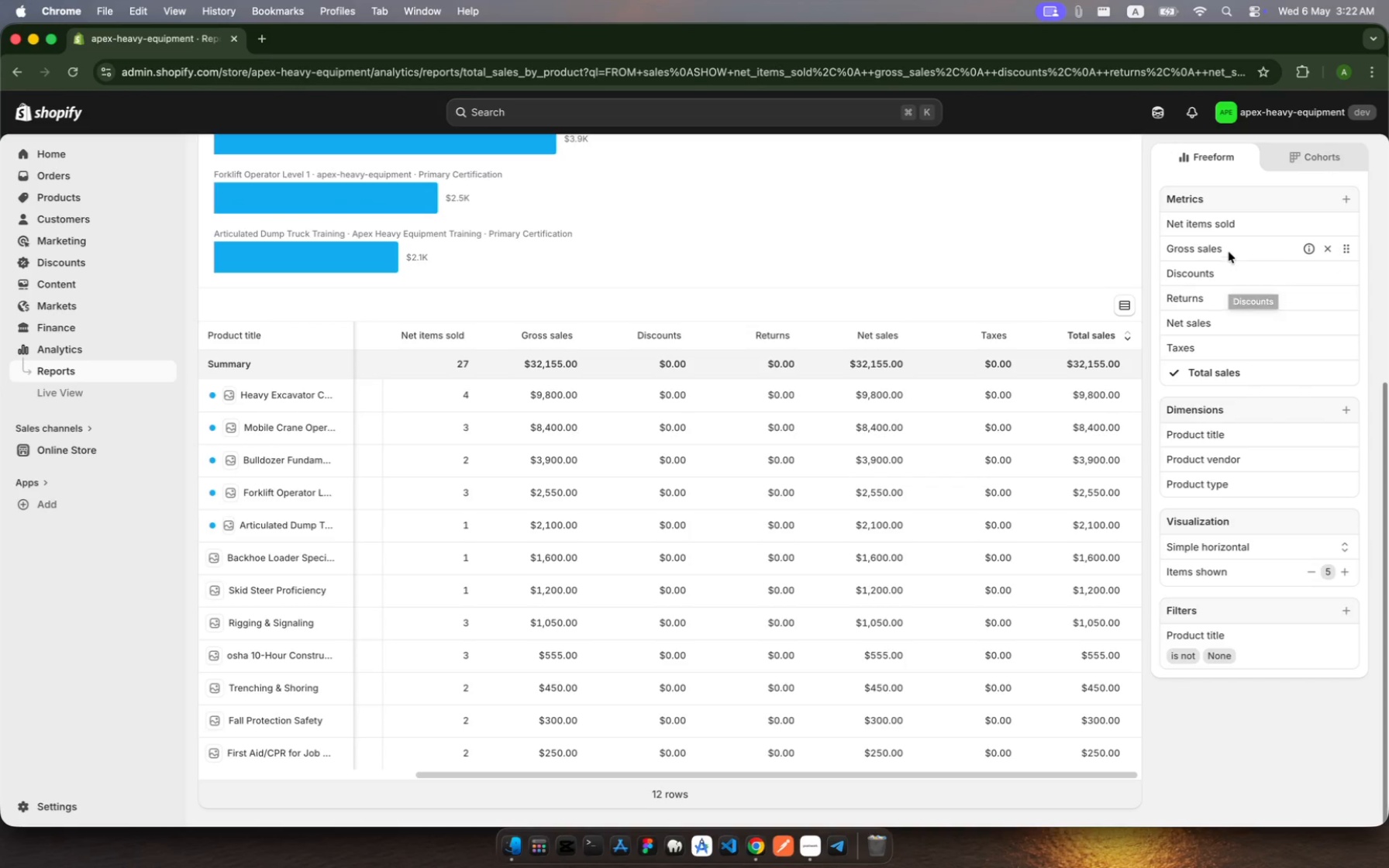 
wait(11.61)
 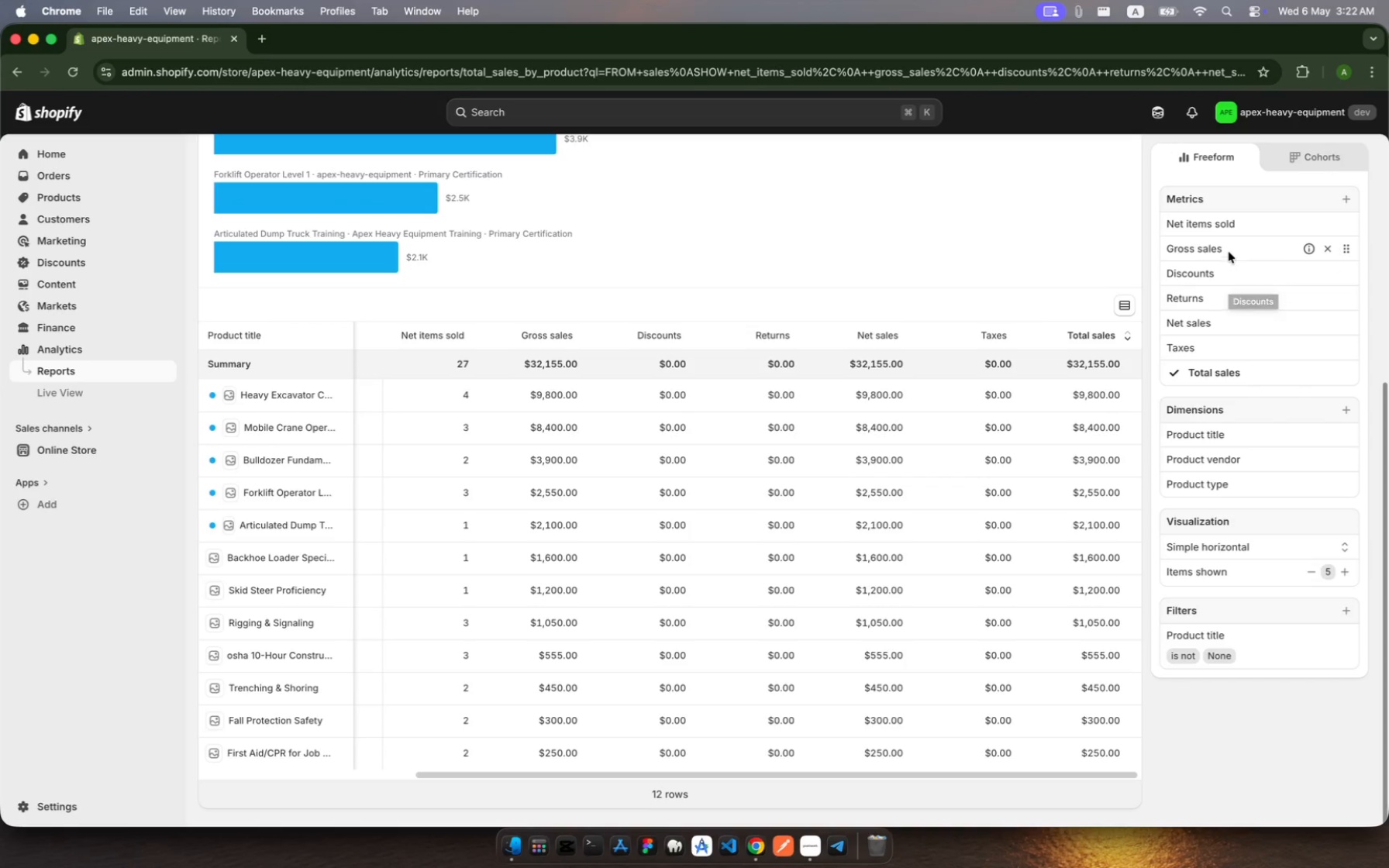 
mouse_move([1213, 301])
 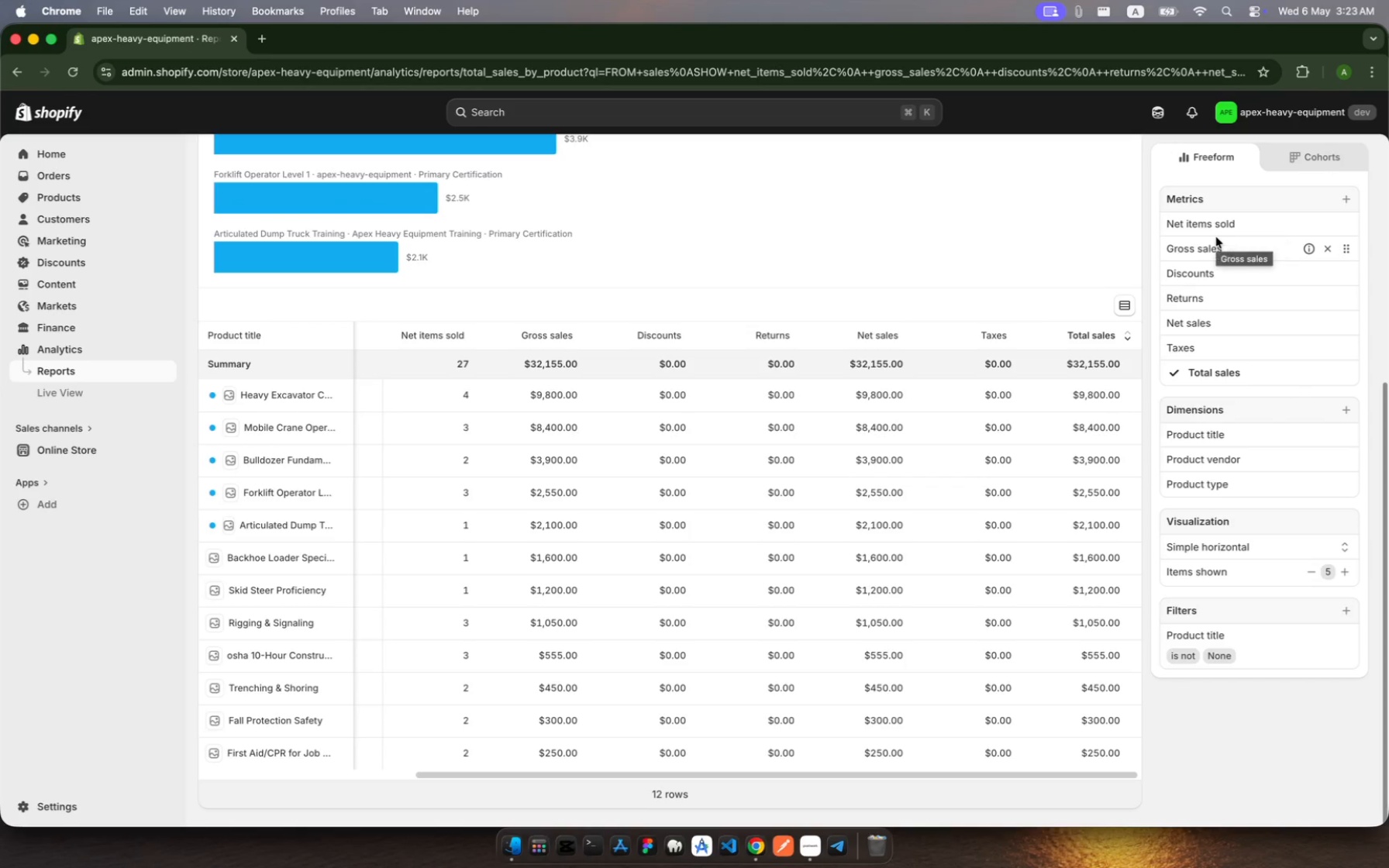 
wait(10.35)
 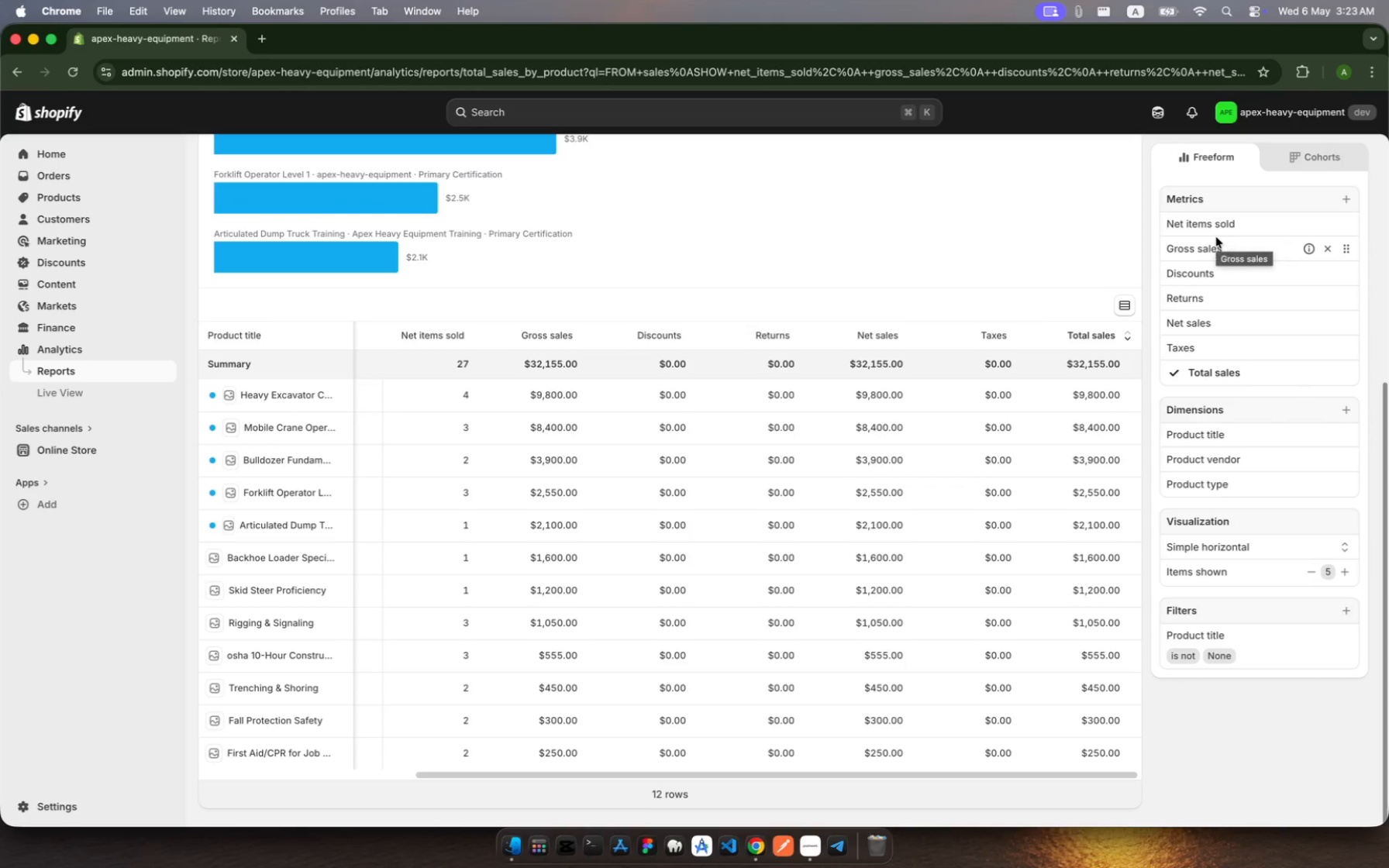 
mouse_move([1208, 473])
 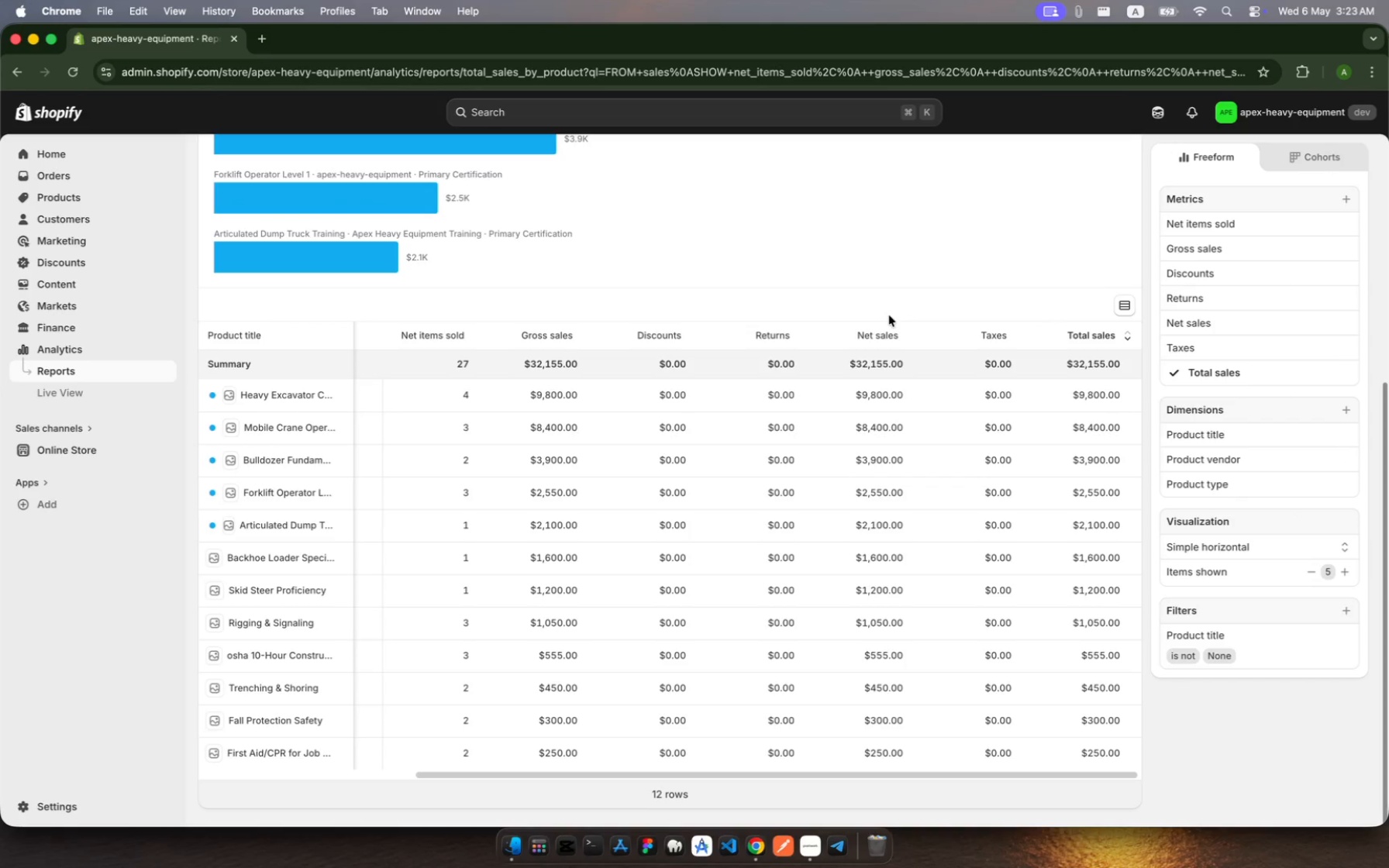 
mouse_move([905, 332])
 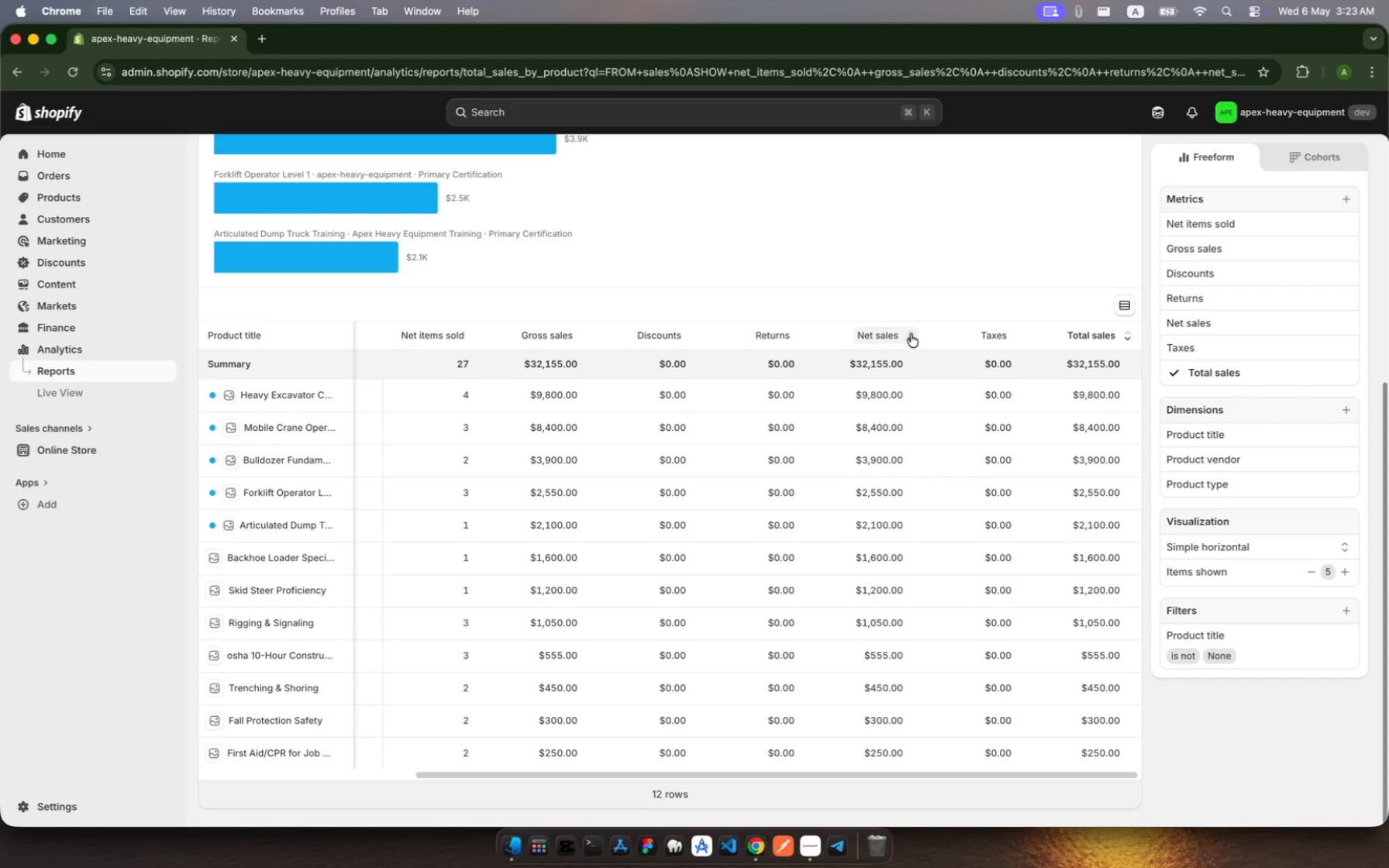 
left_click([911, 334])
 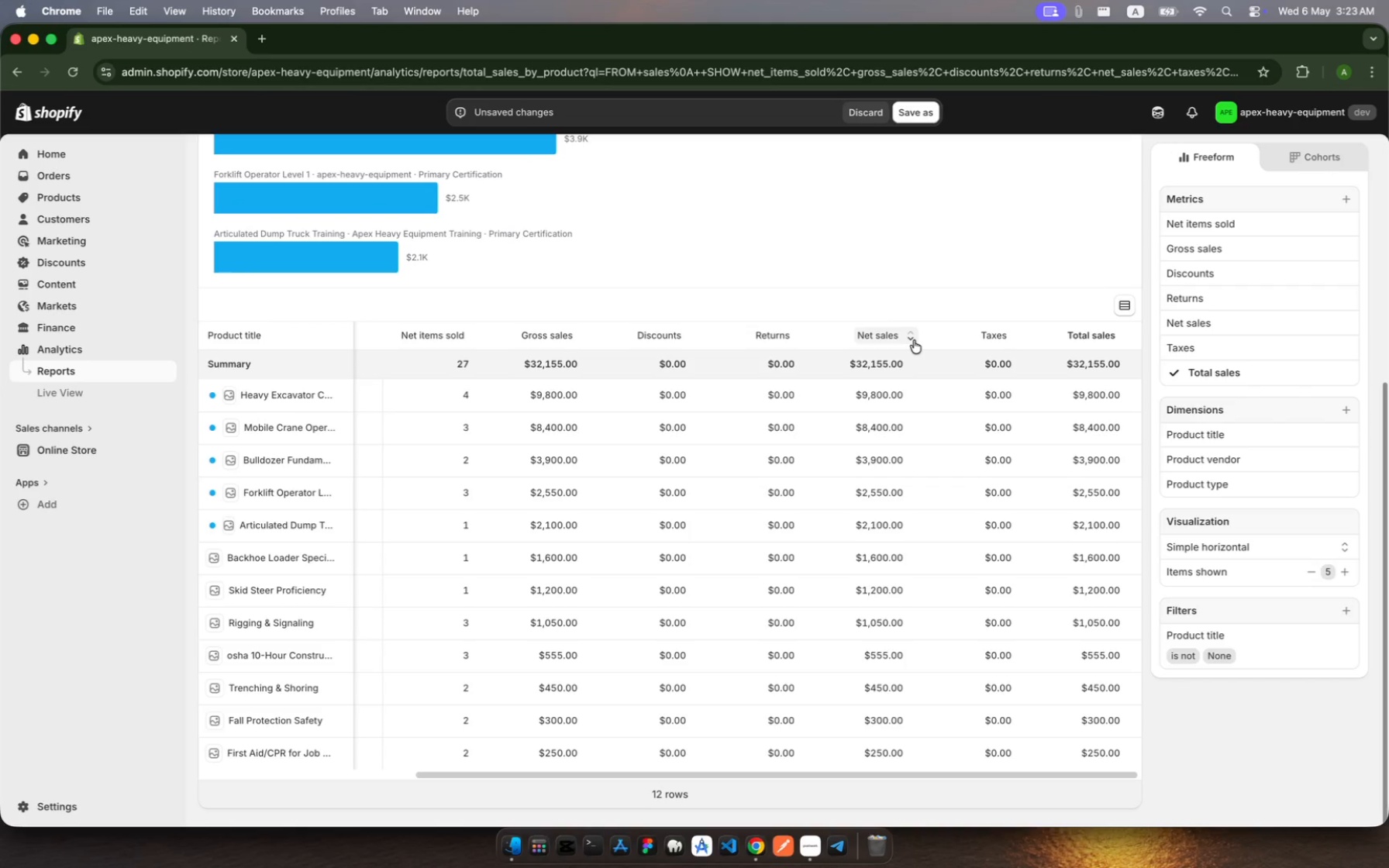 
left_click([908, 329])
 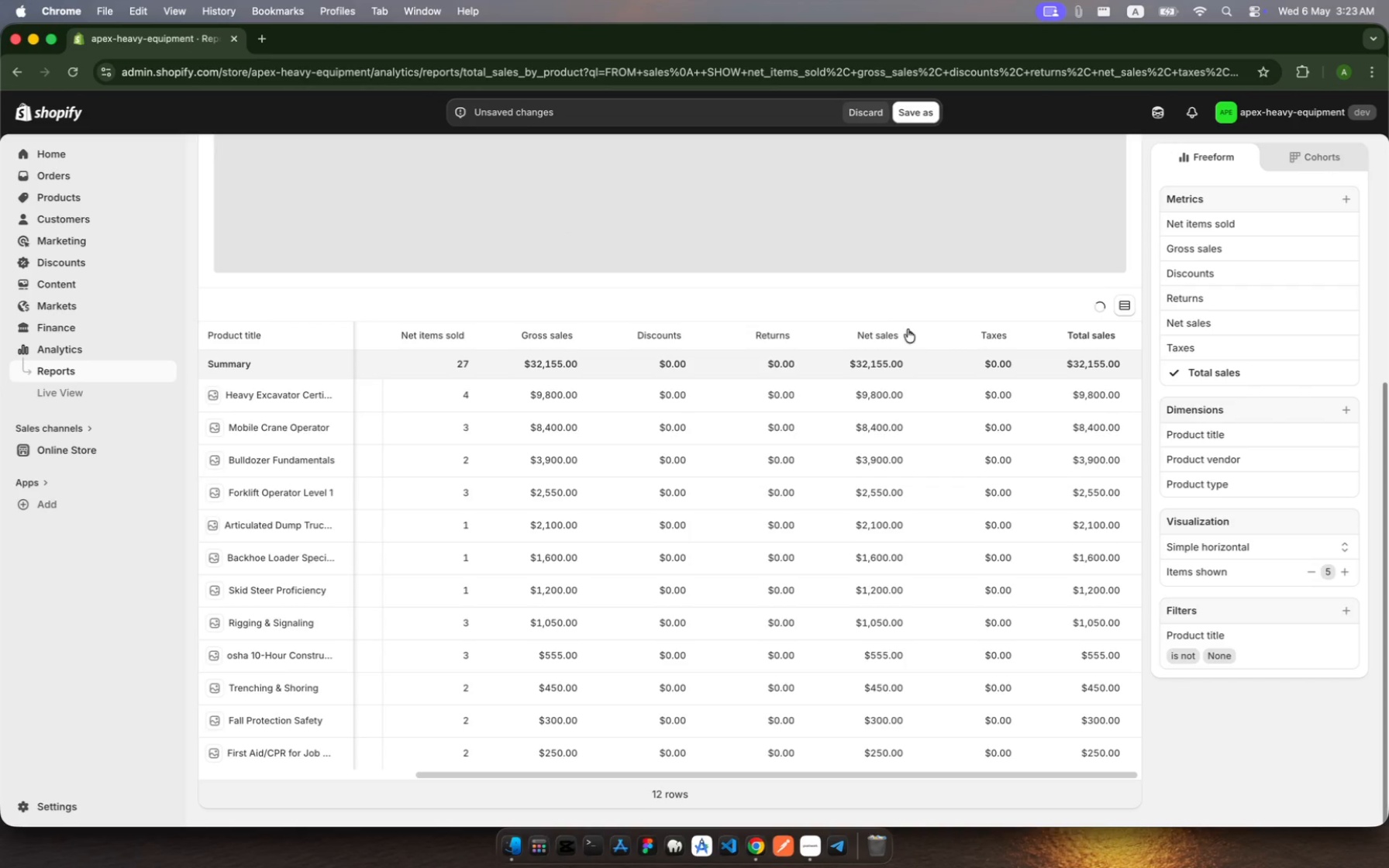 
mouse_move([925, 348])
 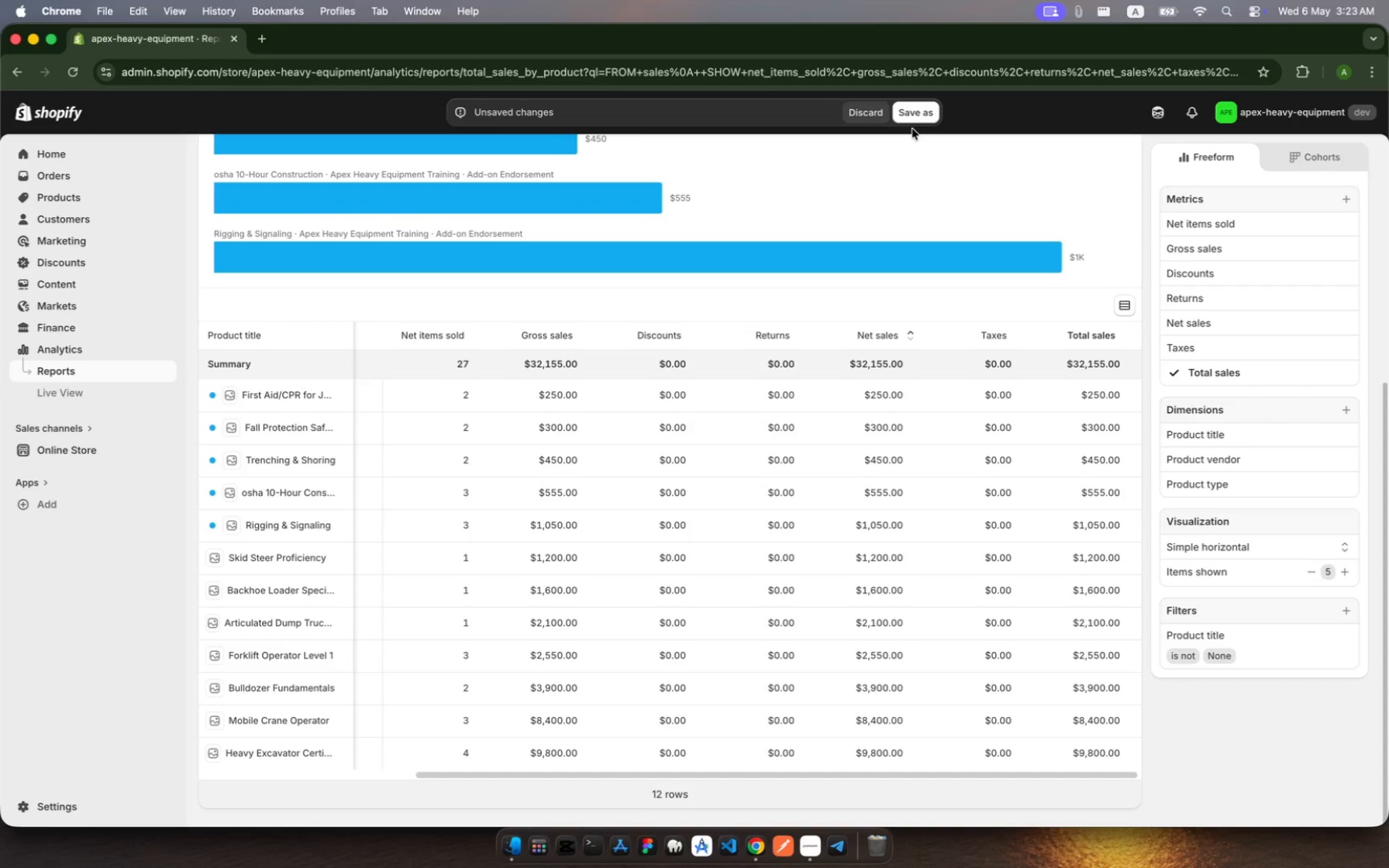 
wait(16.35)
 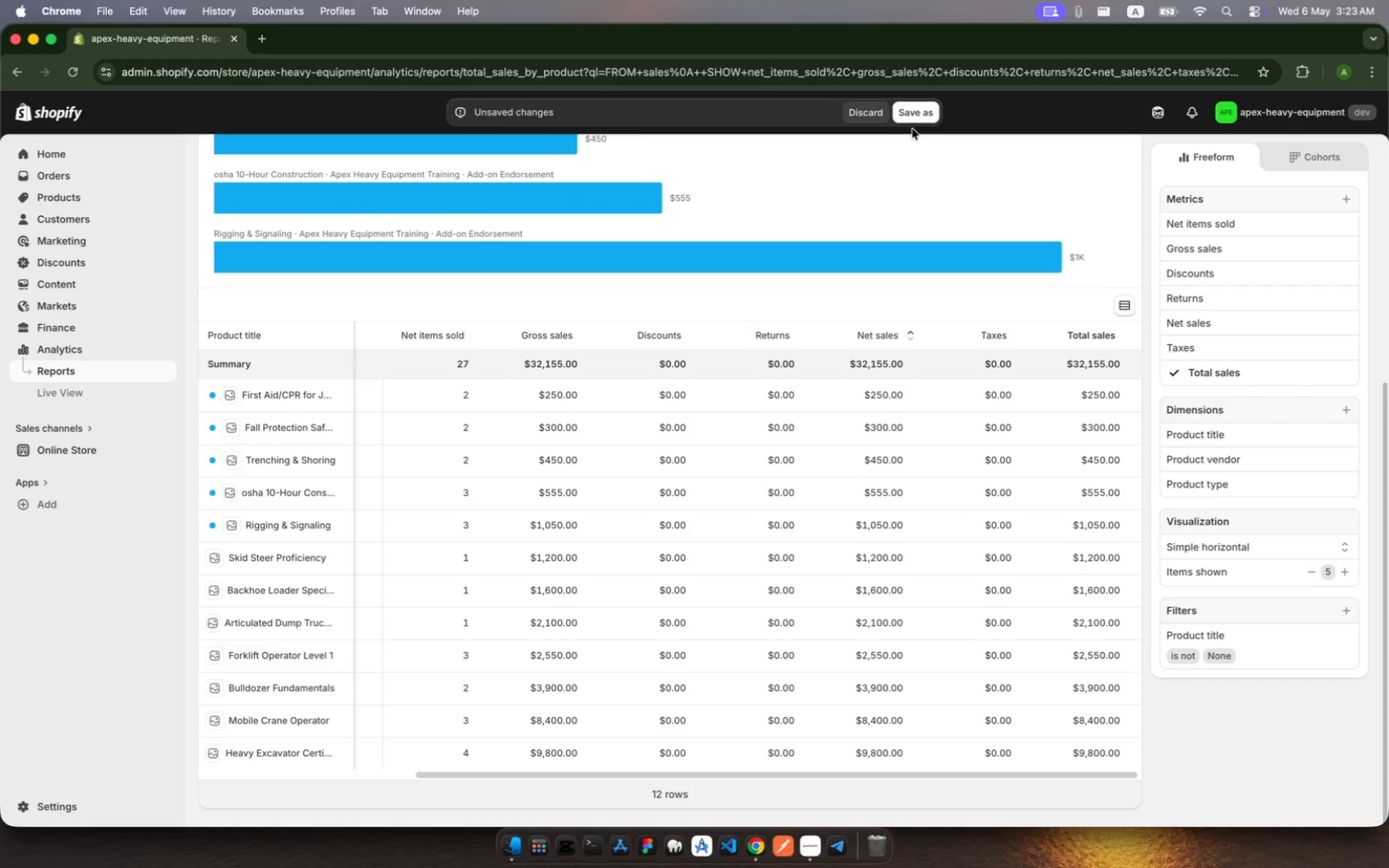 
left_click([808, 837])